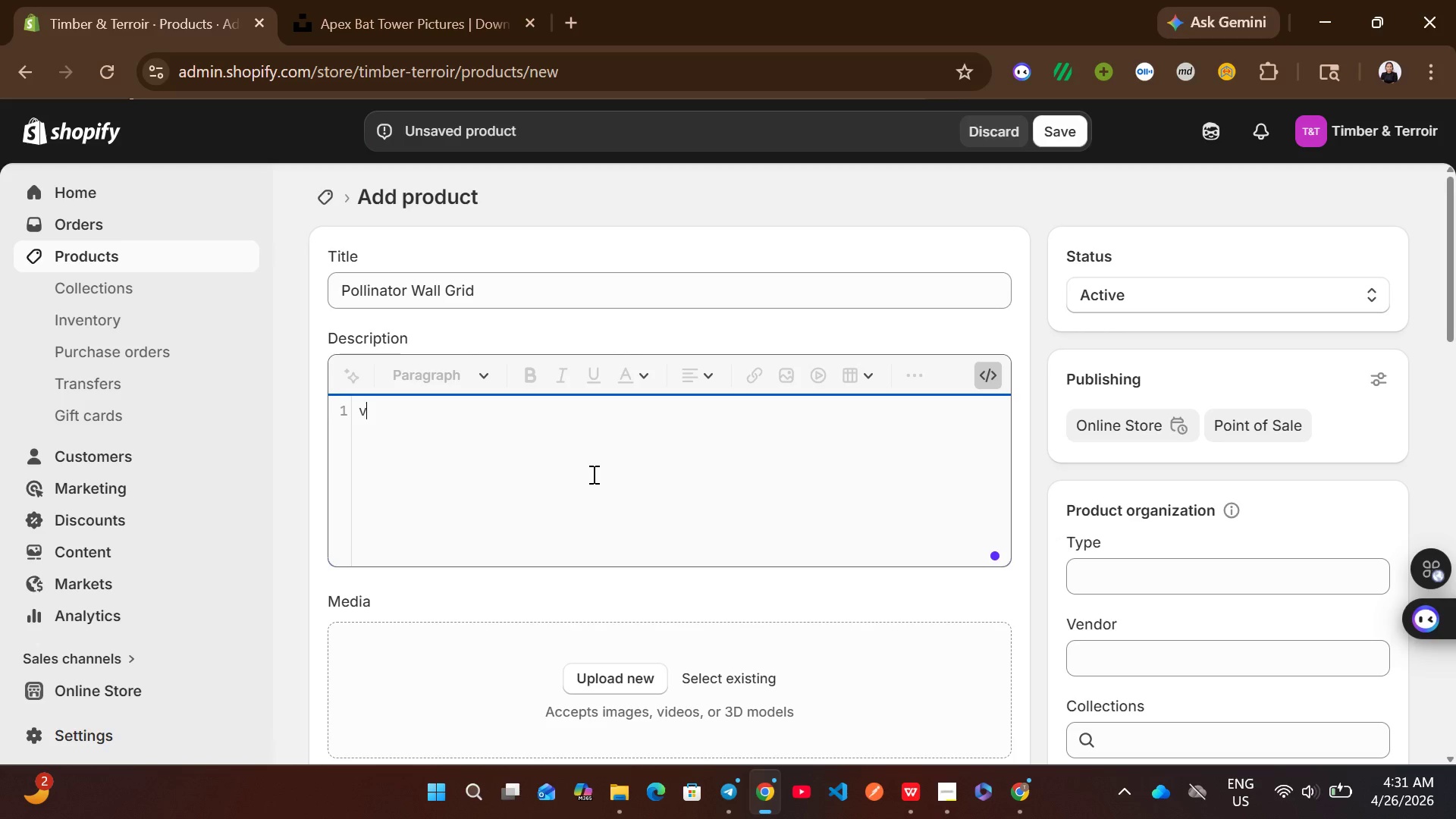 
key(Backspace)
 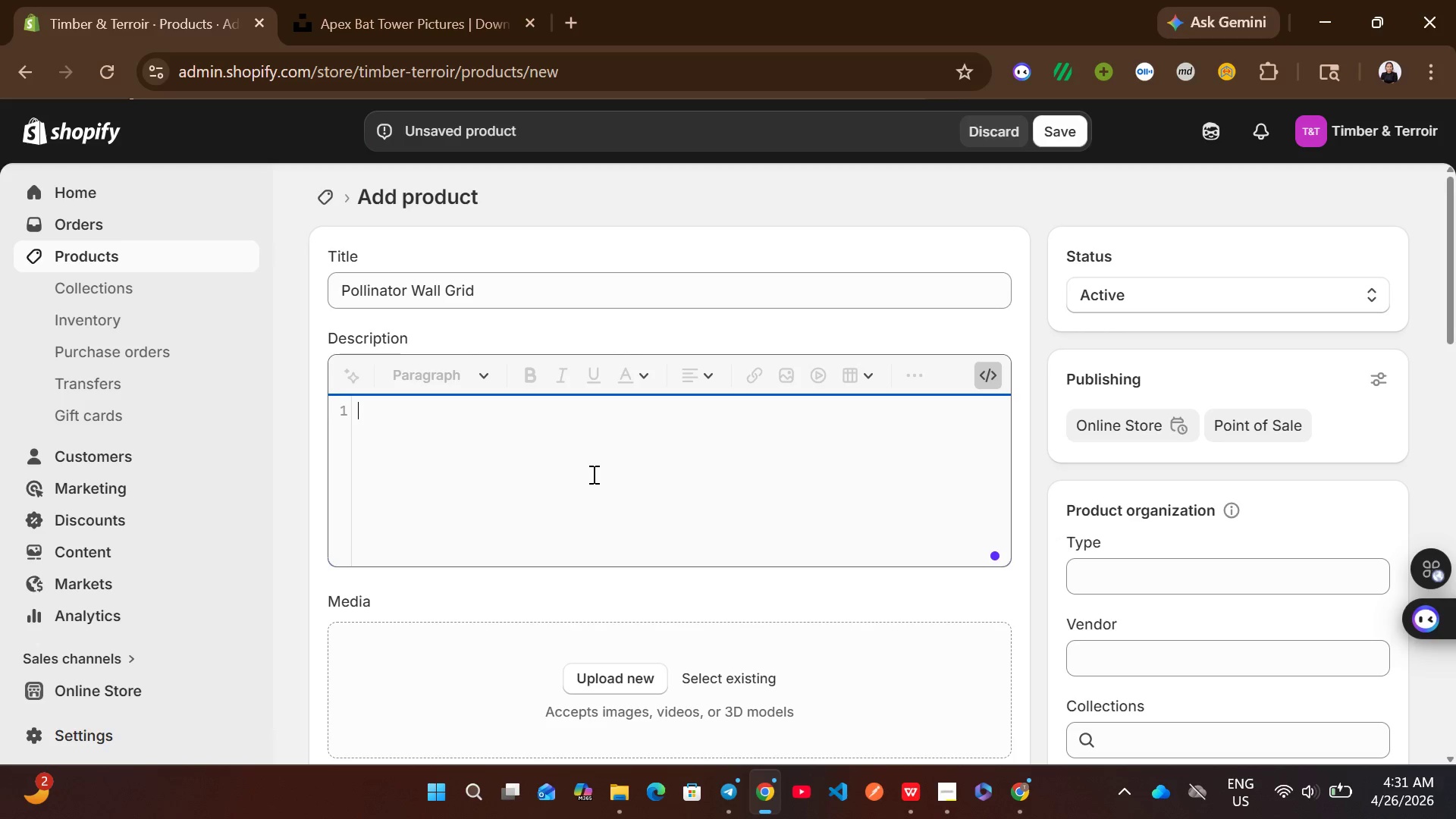 
key(Control+V)
 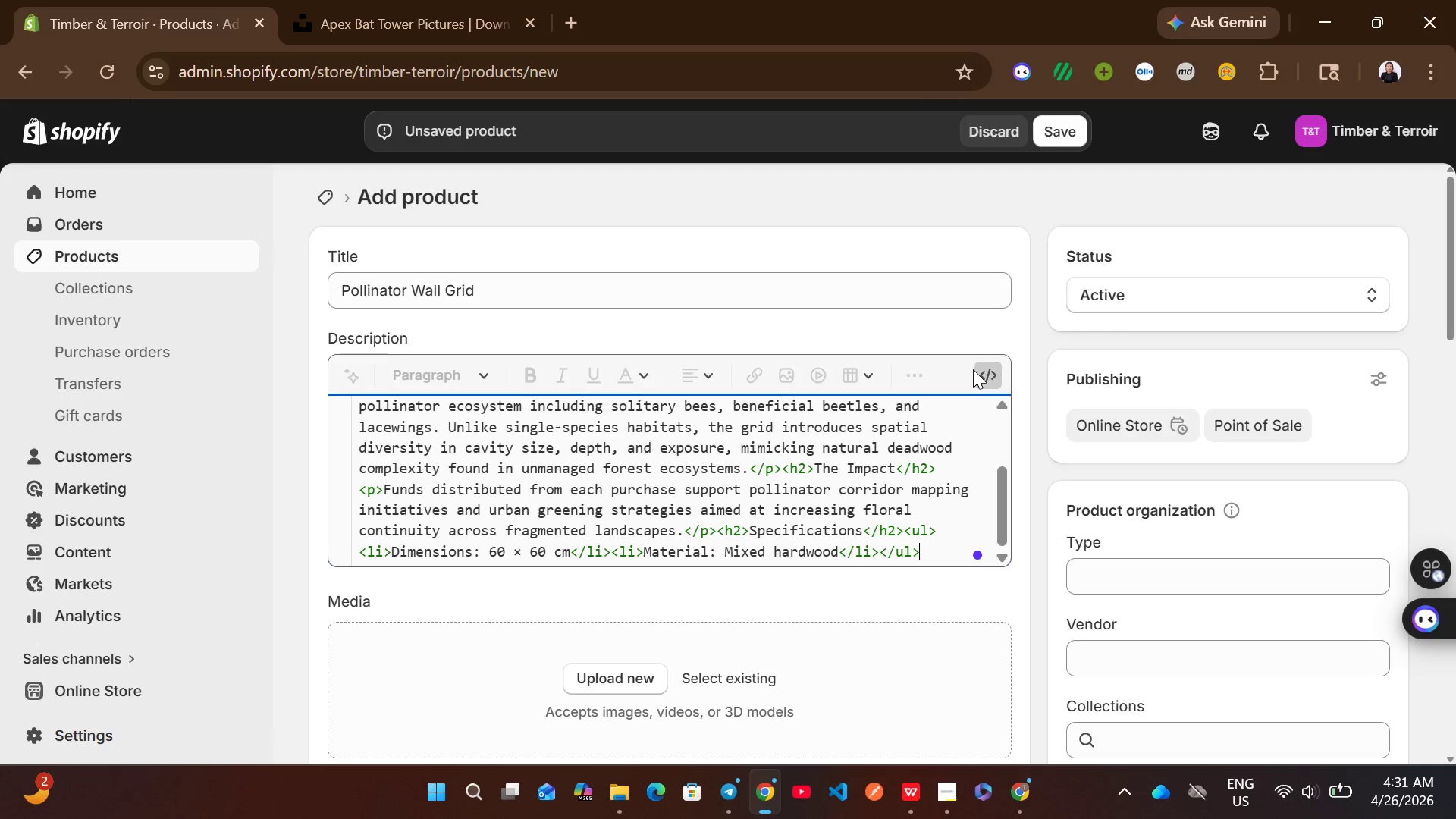 
left_click([981, 374])
 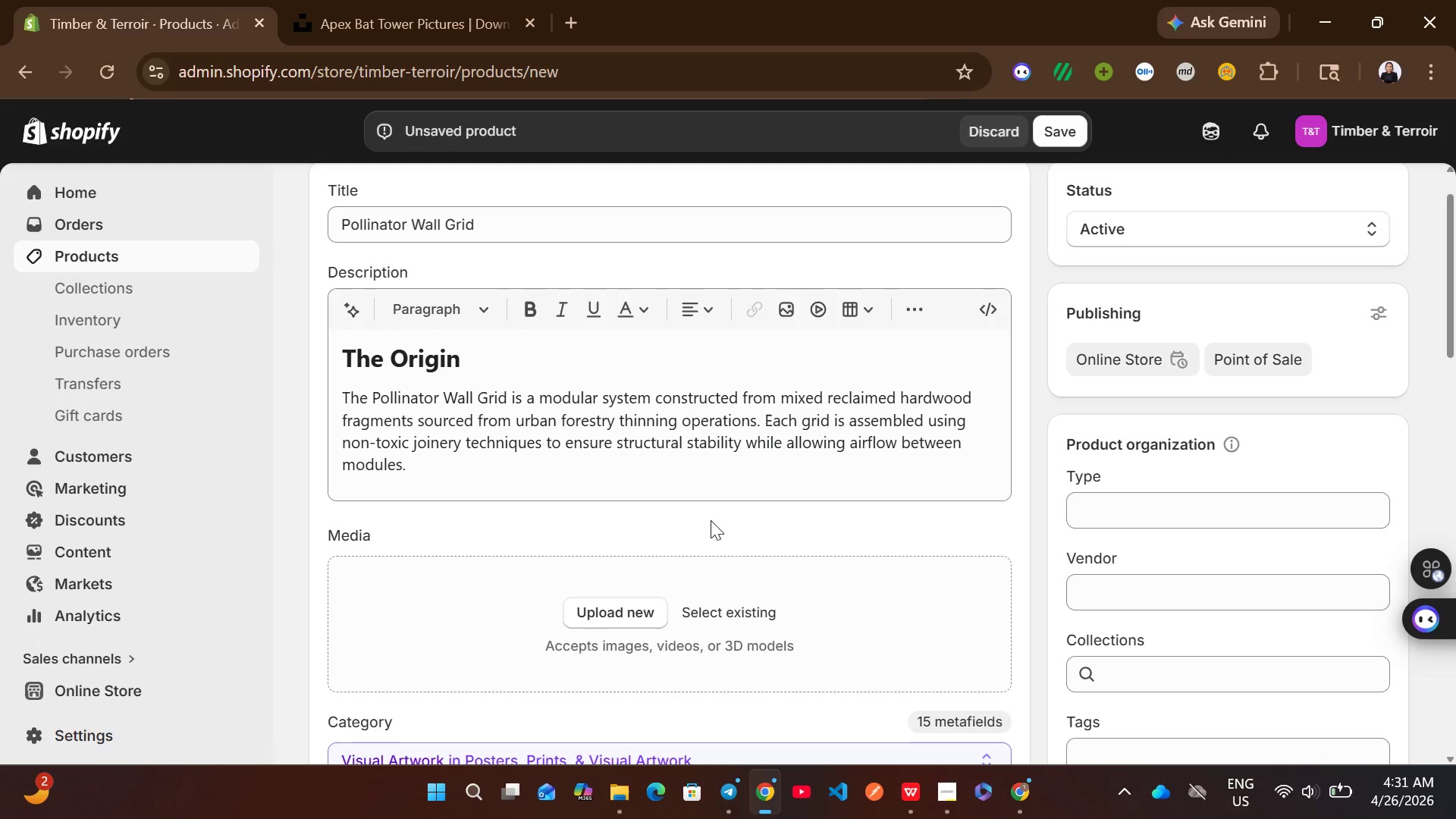 
double_click([711, 479])
 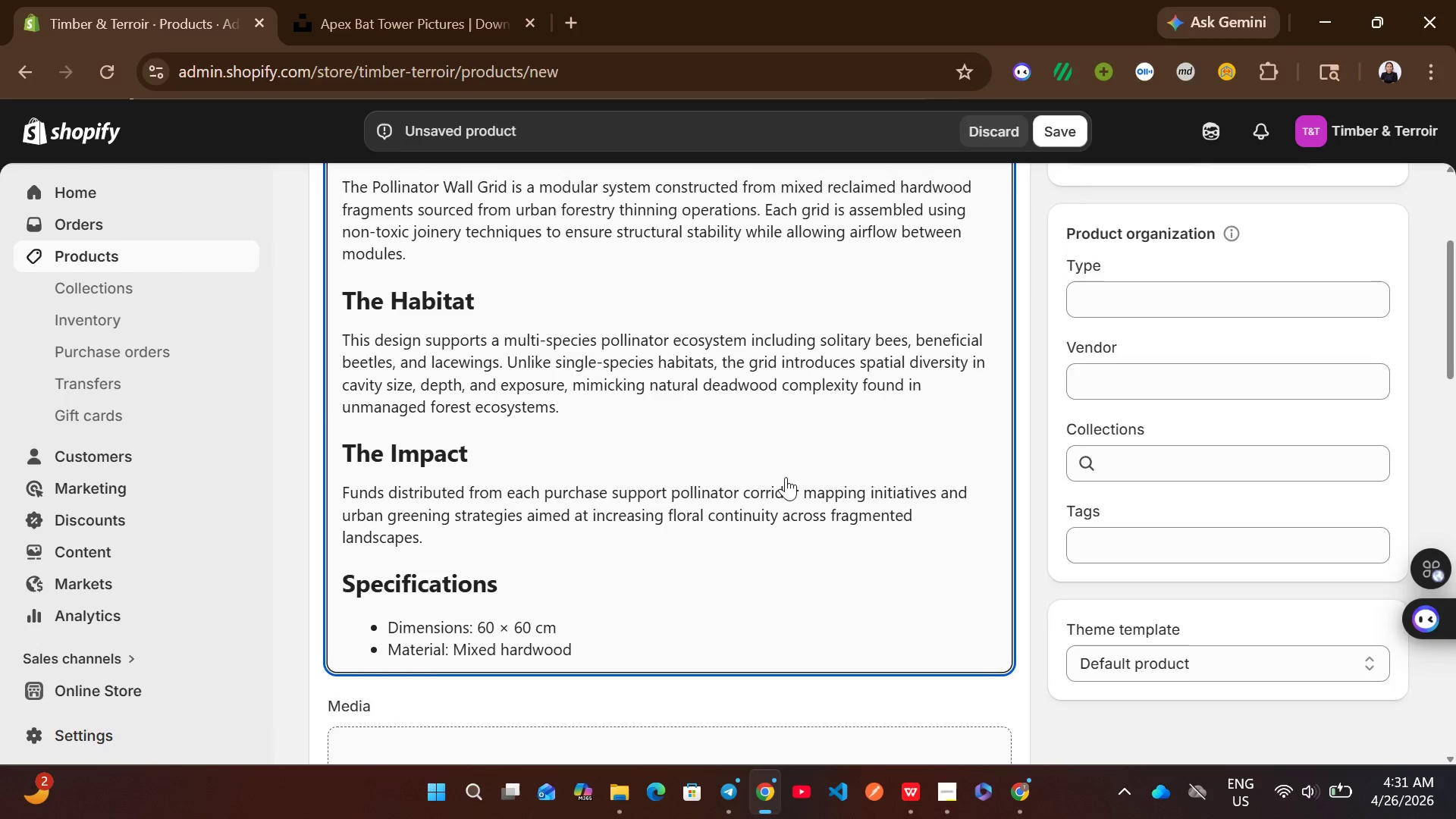 
wait(5.36)
 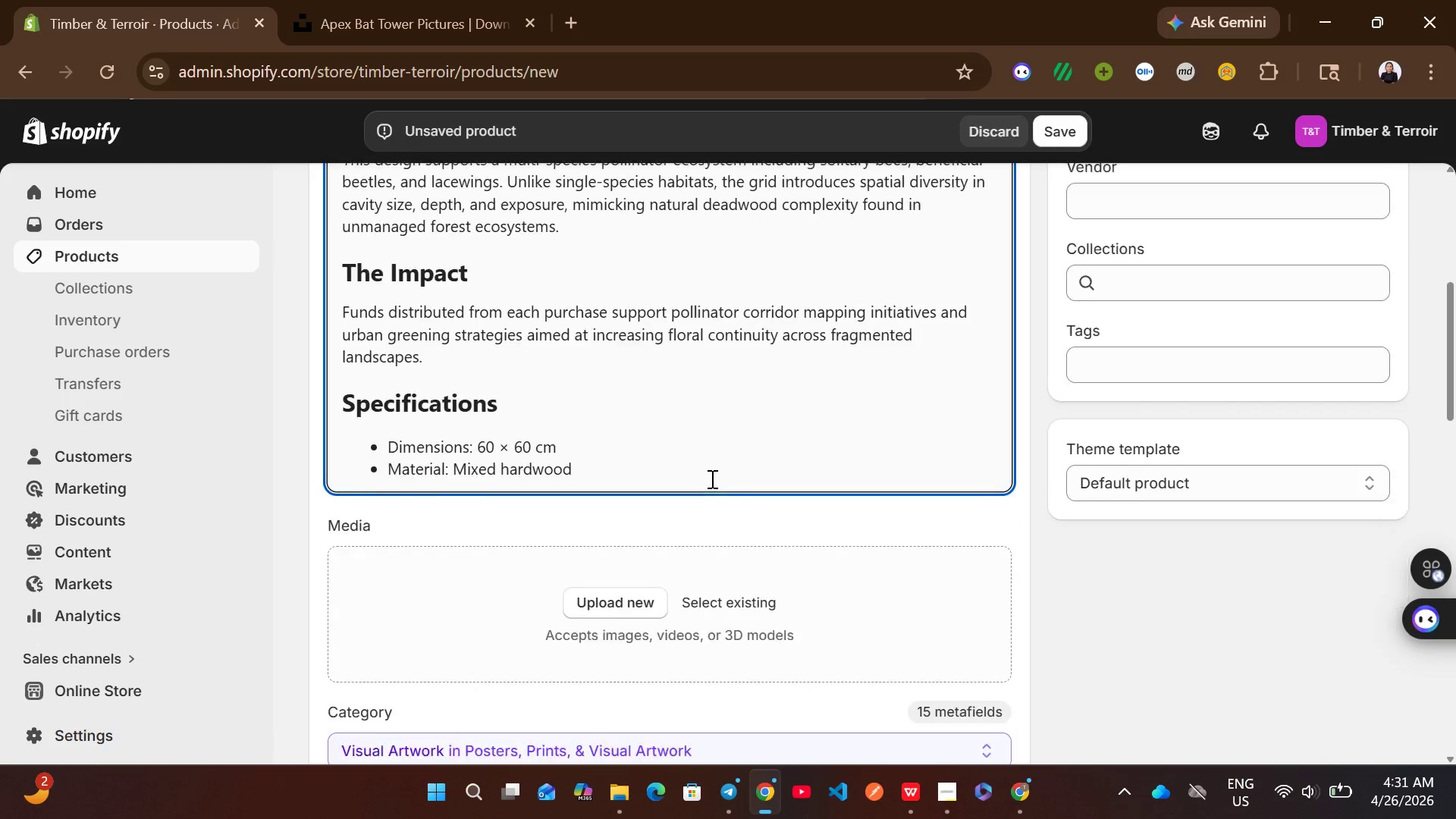 
left_click([1158, 576])
 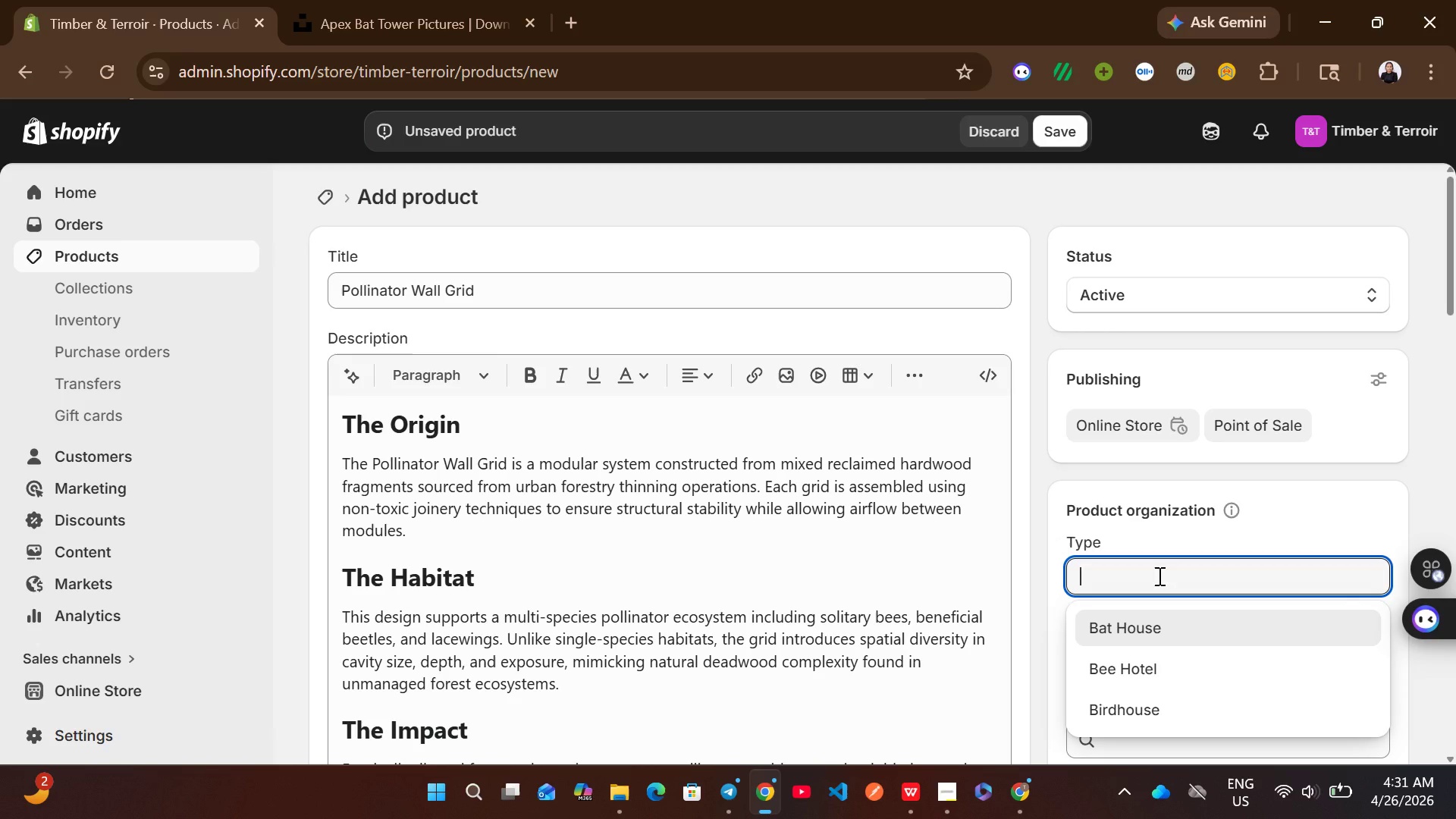 
wait(7.61)
 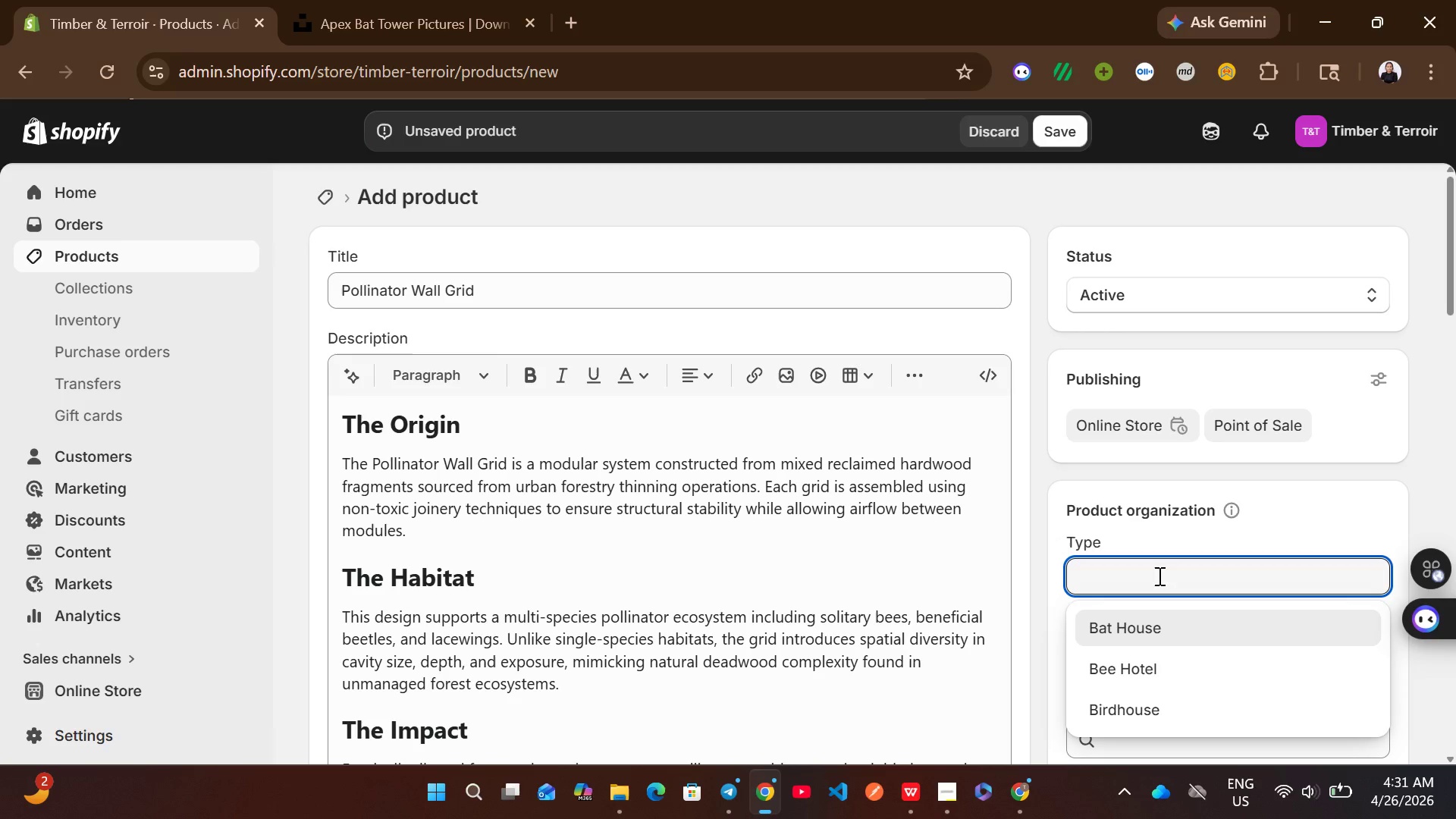 
type(Pollinator)
 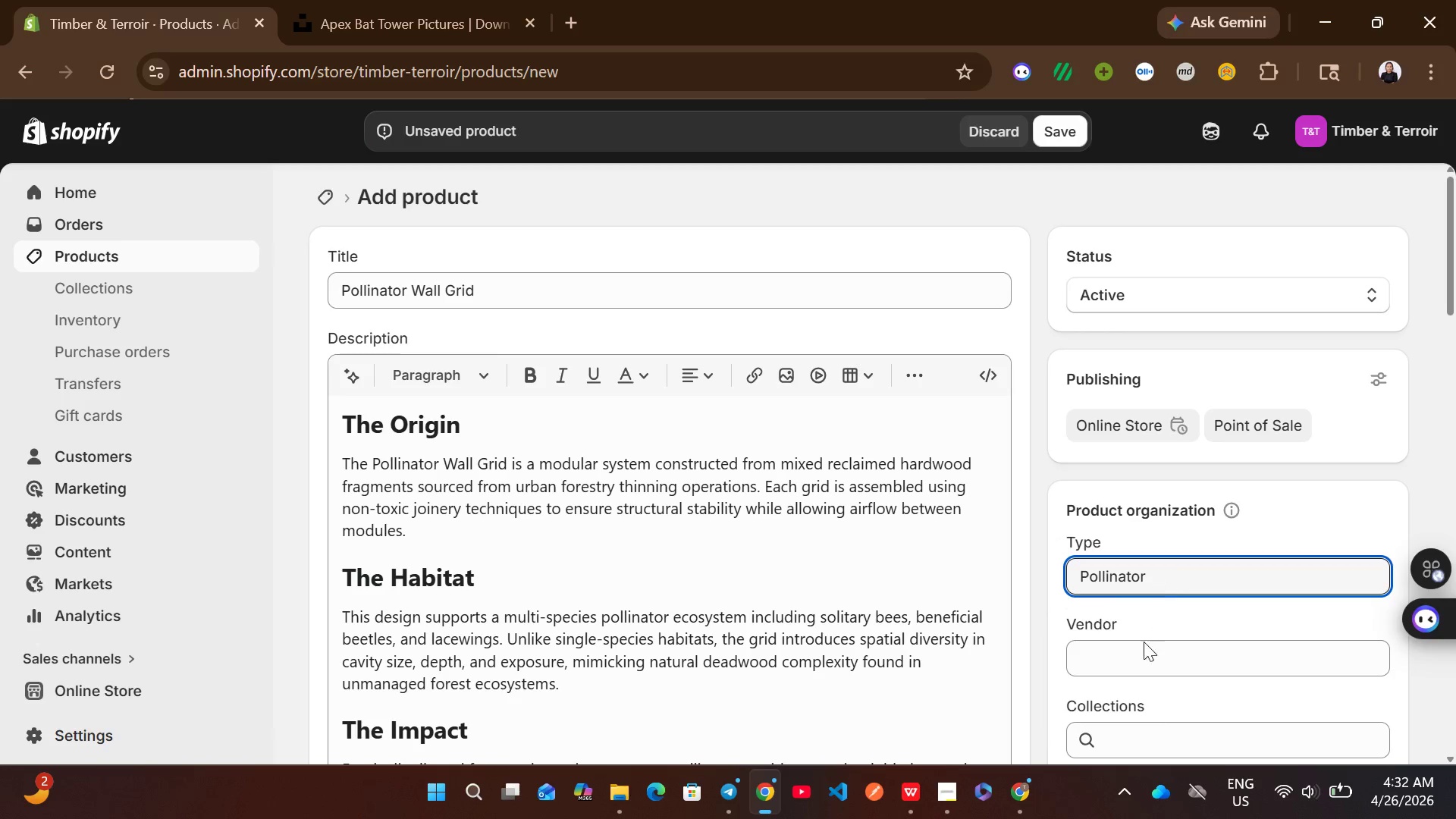 
left_click([1135, 663])
 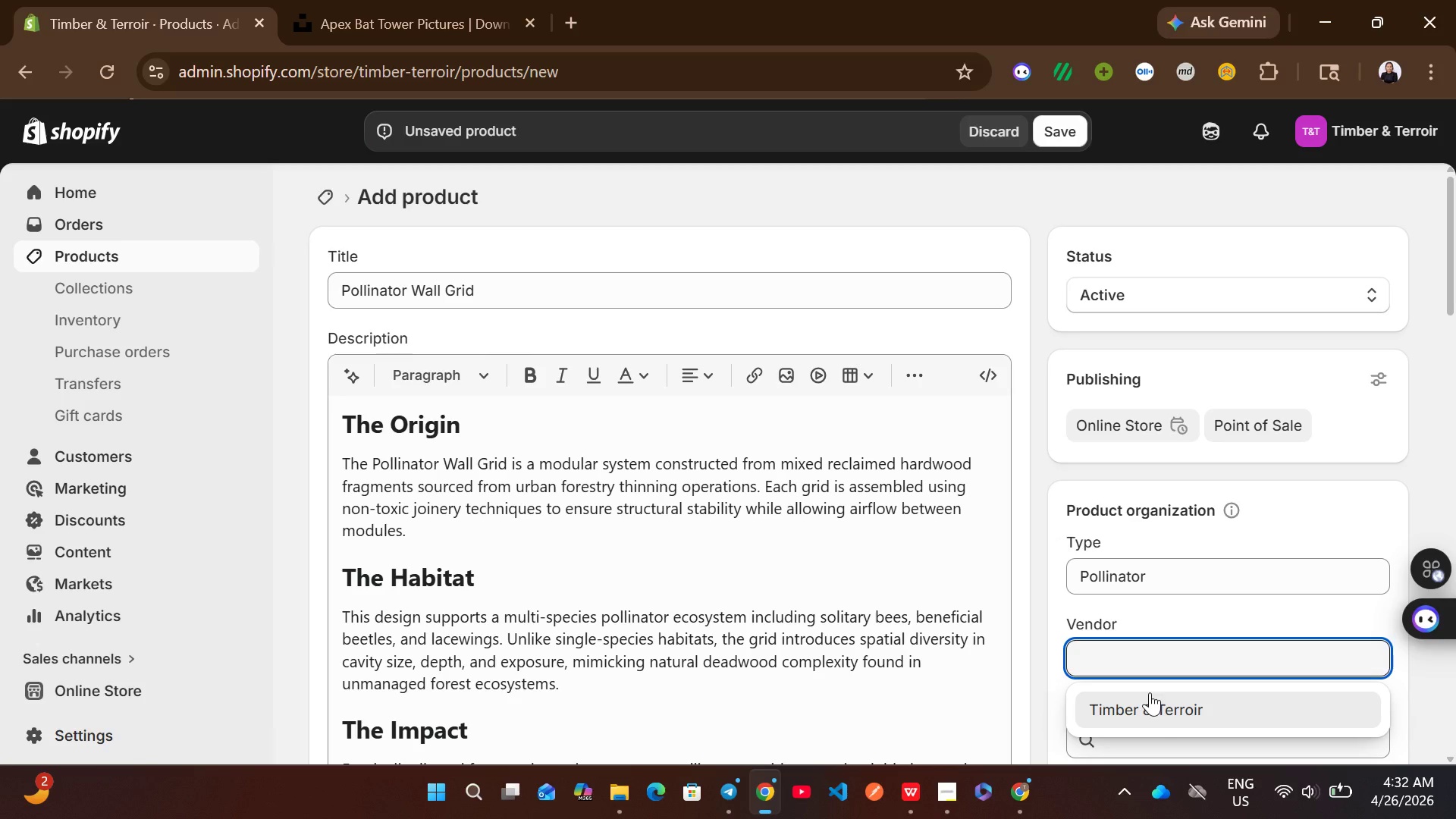 
left_click([1153, 713])
 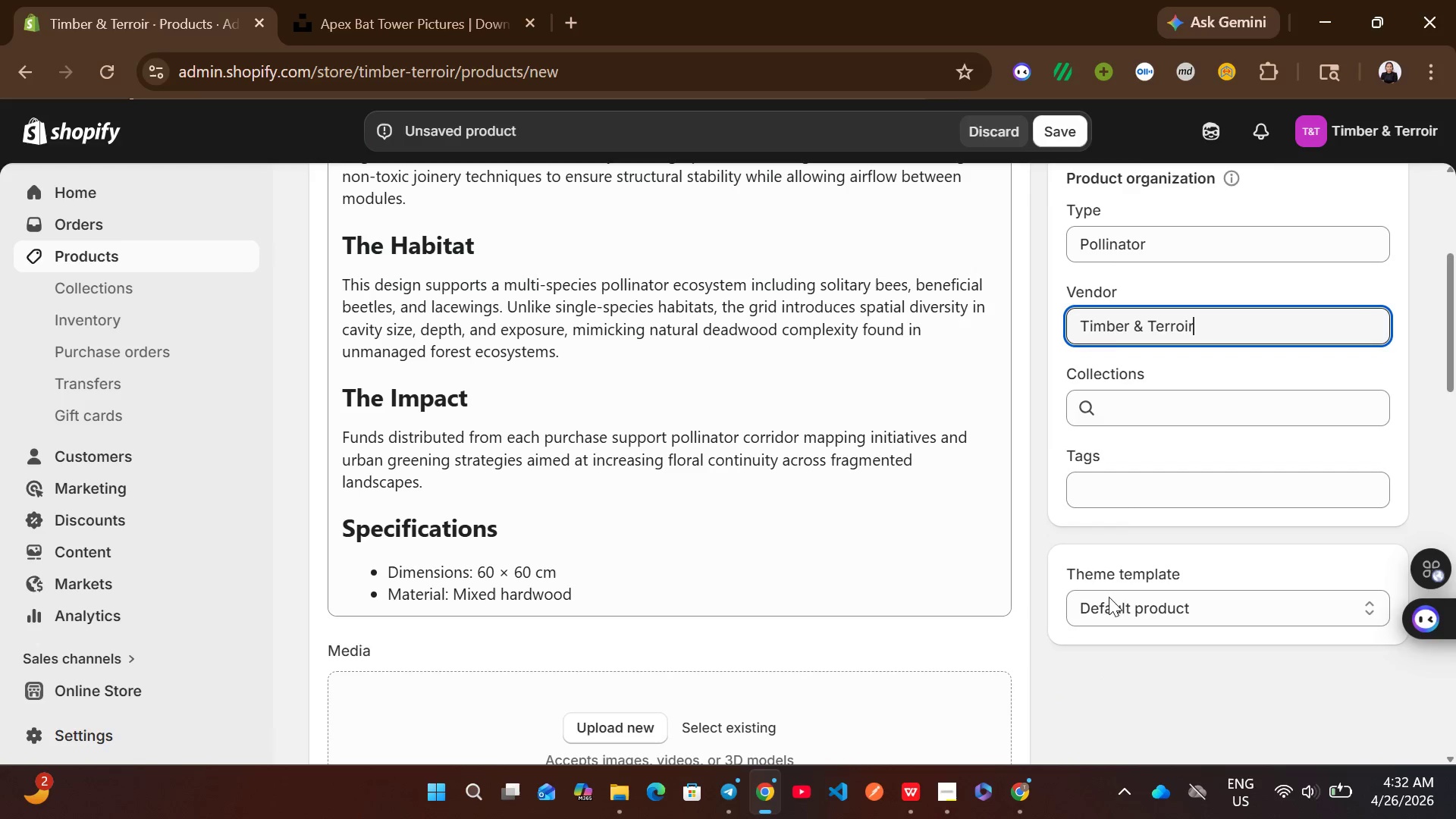 
left_click([1117, 482])
 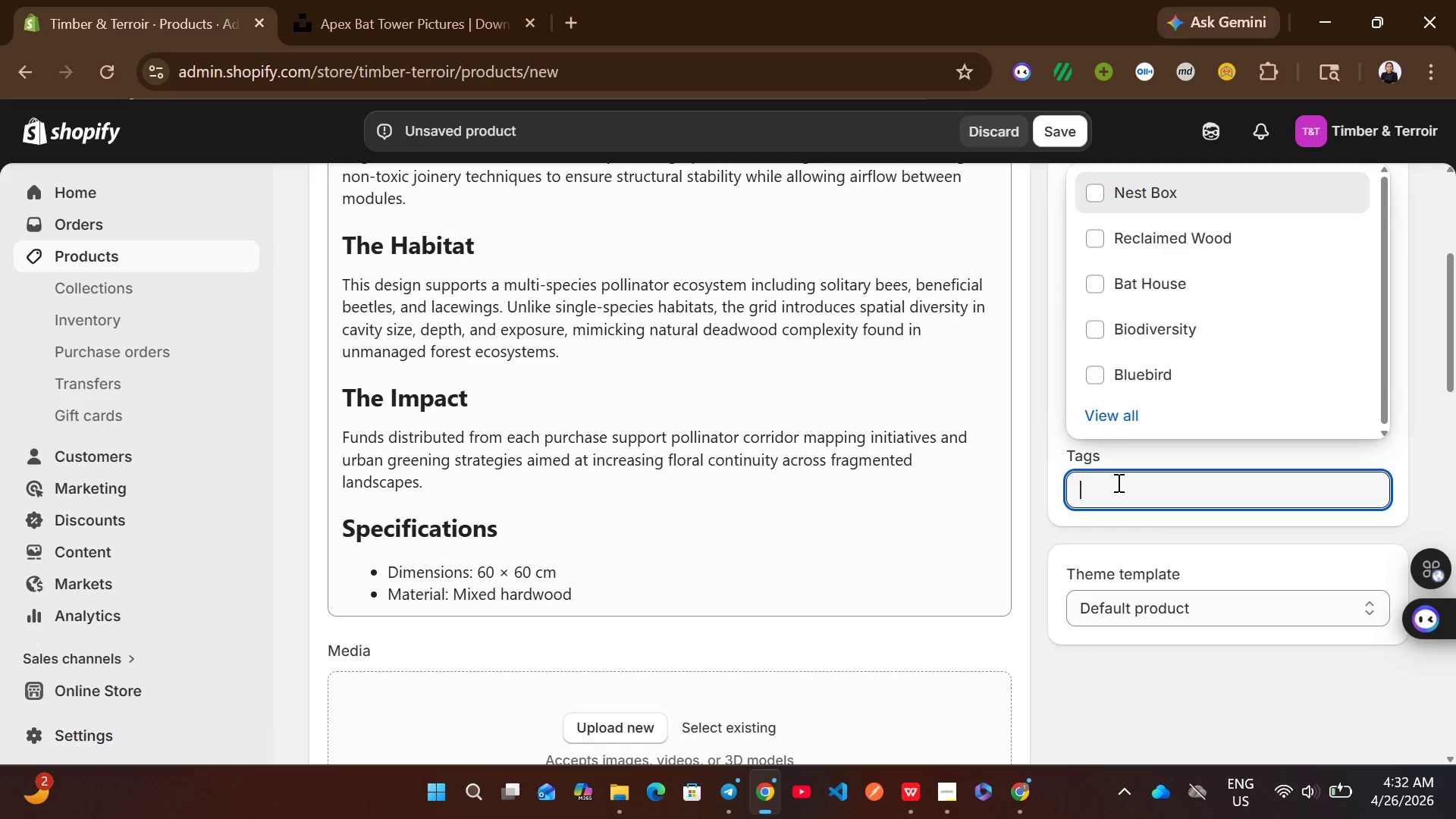 
wait(8.27)
 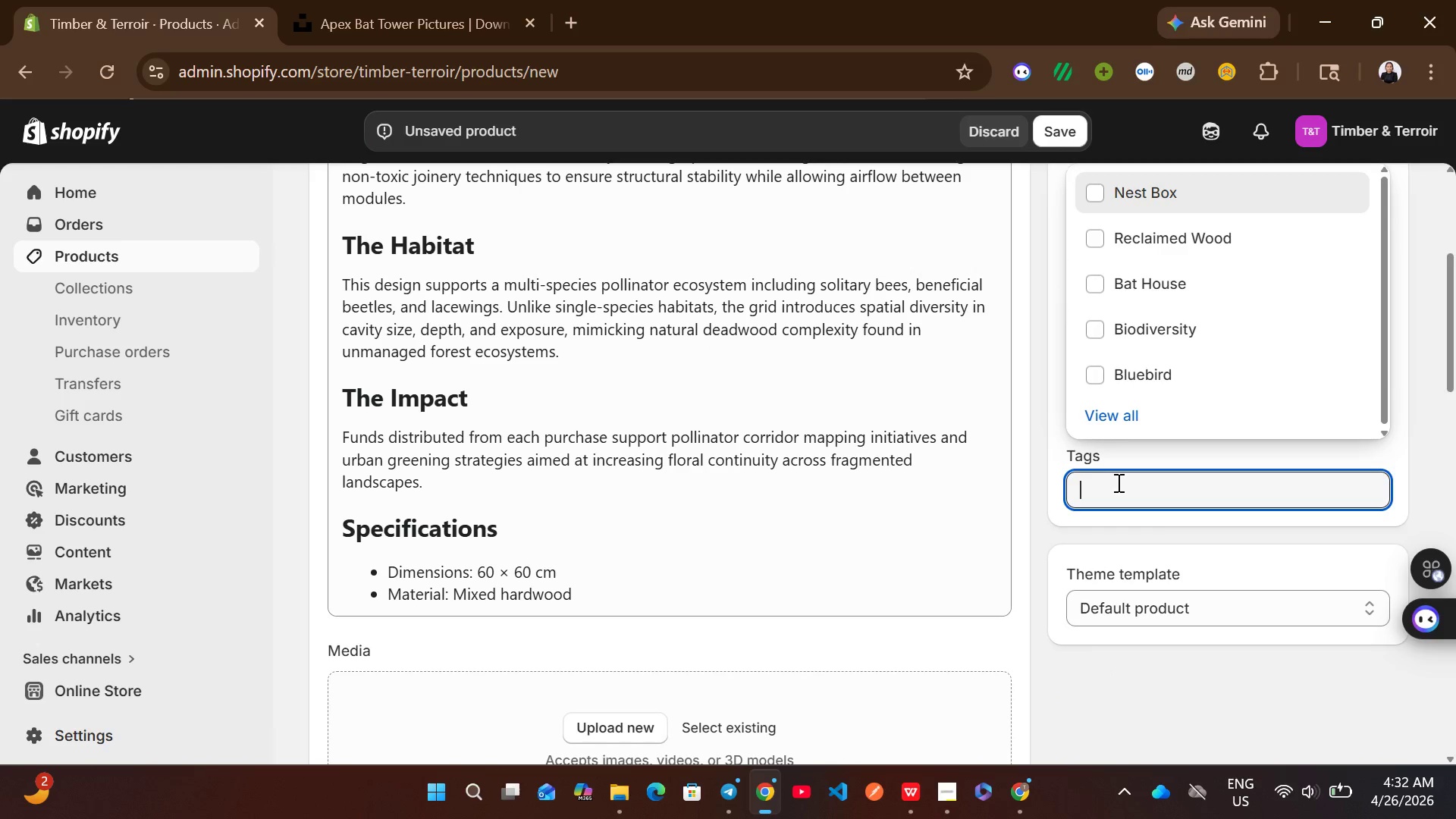 
type(b)
key(Backspace)
type(Bees)
 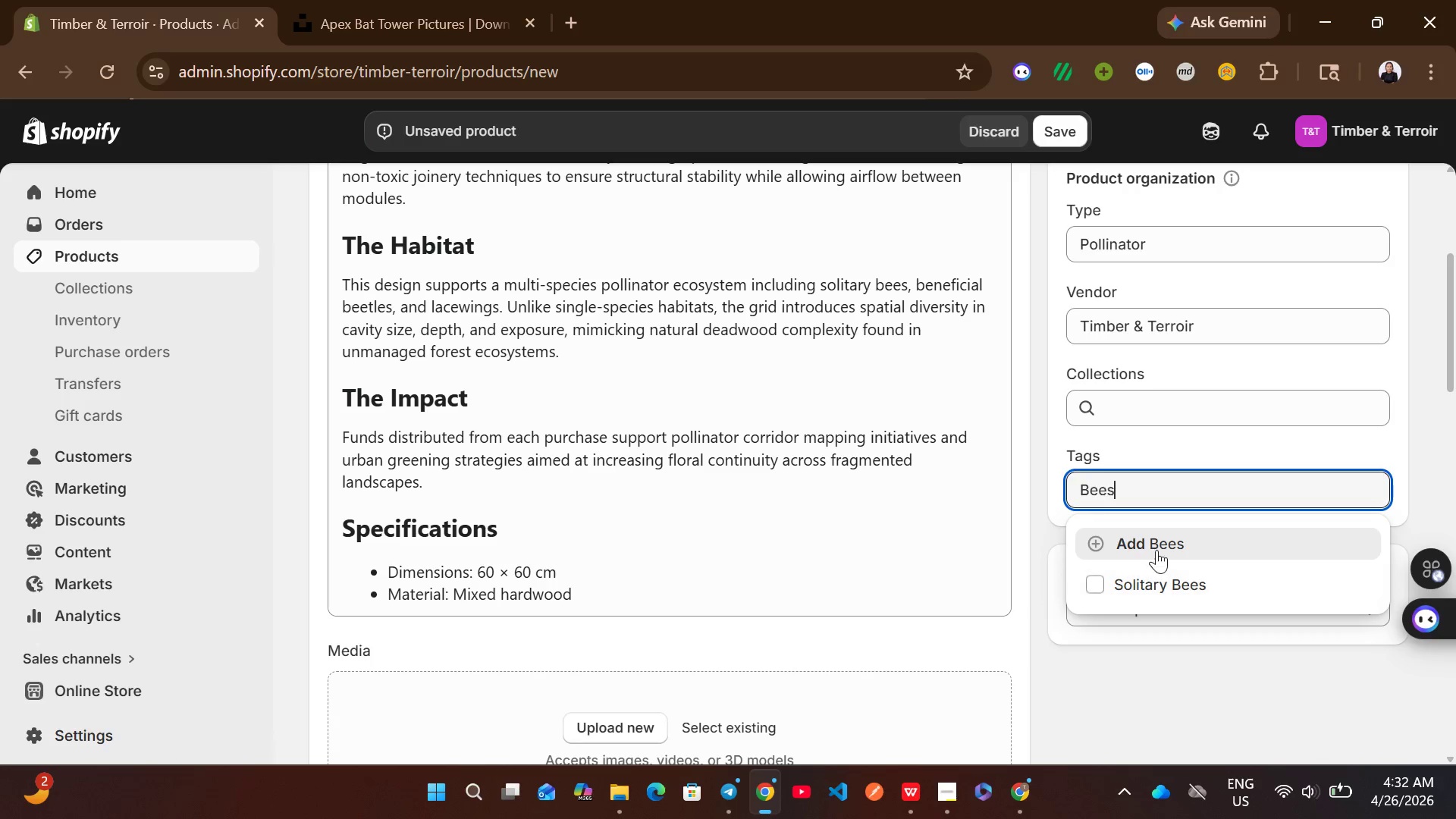 
left_click([1157, 548])
 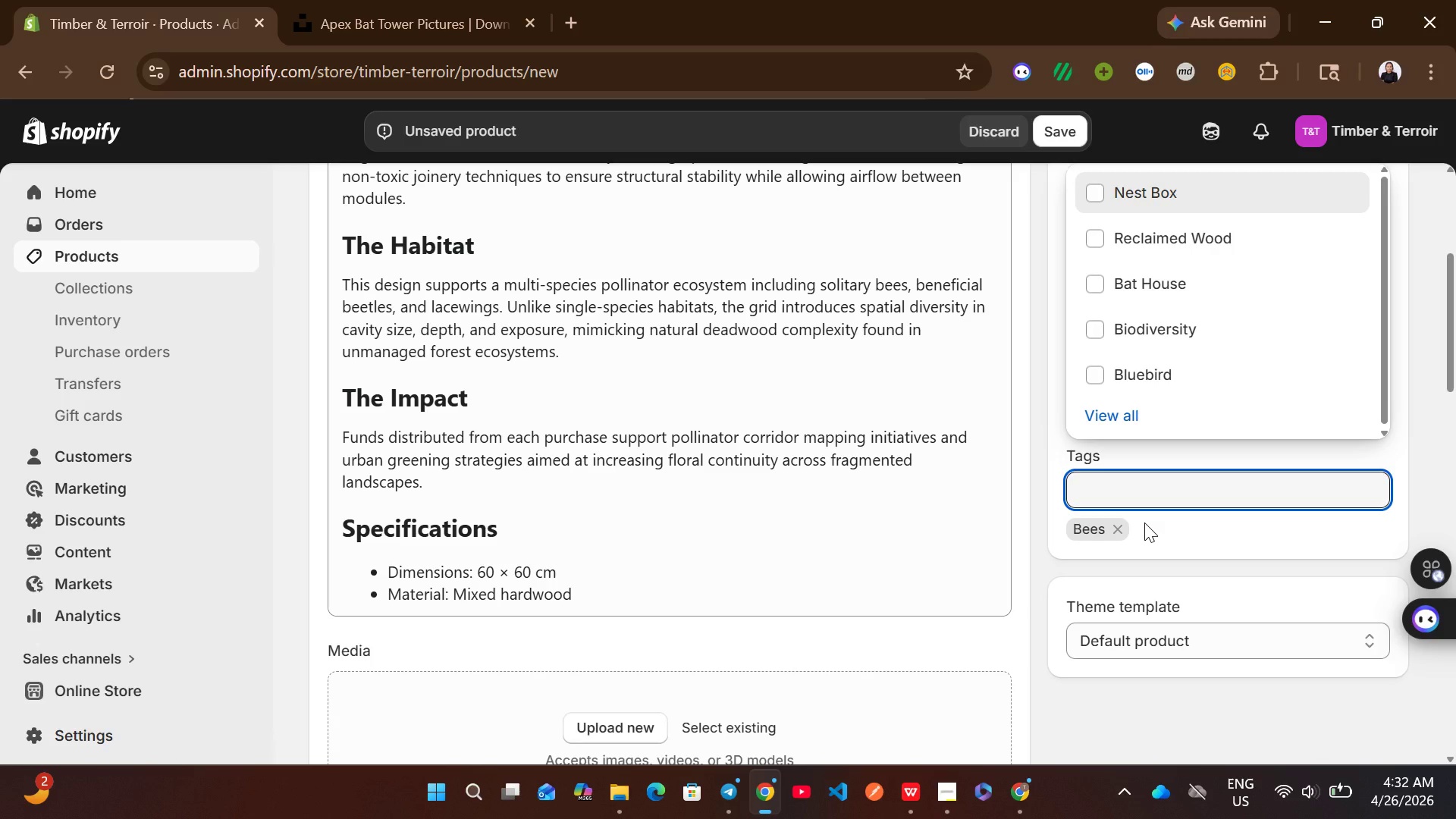 
type(Bio)
 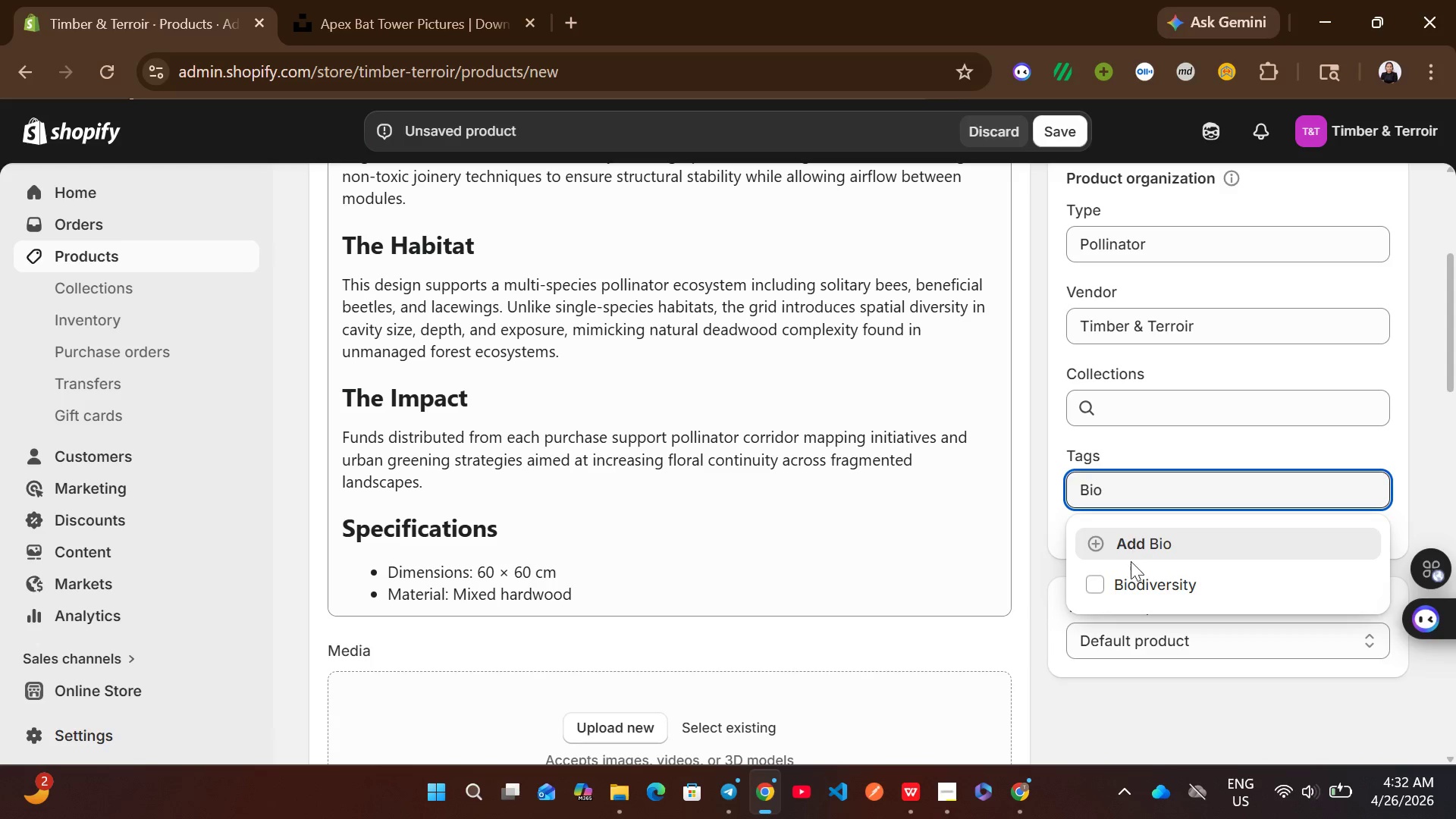 
left_click([1126, 575])
 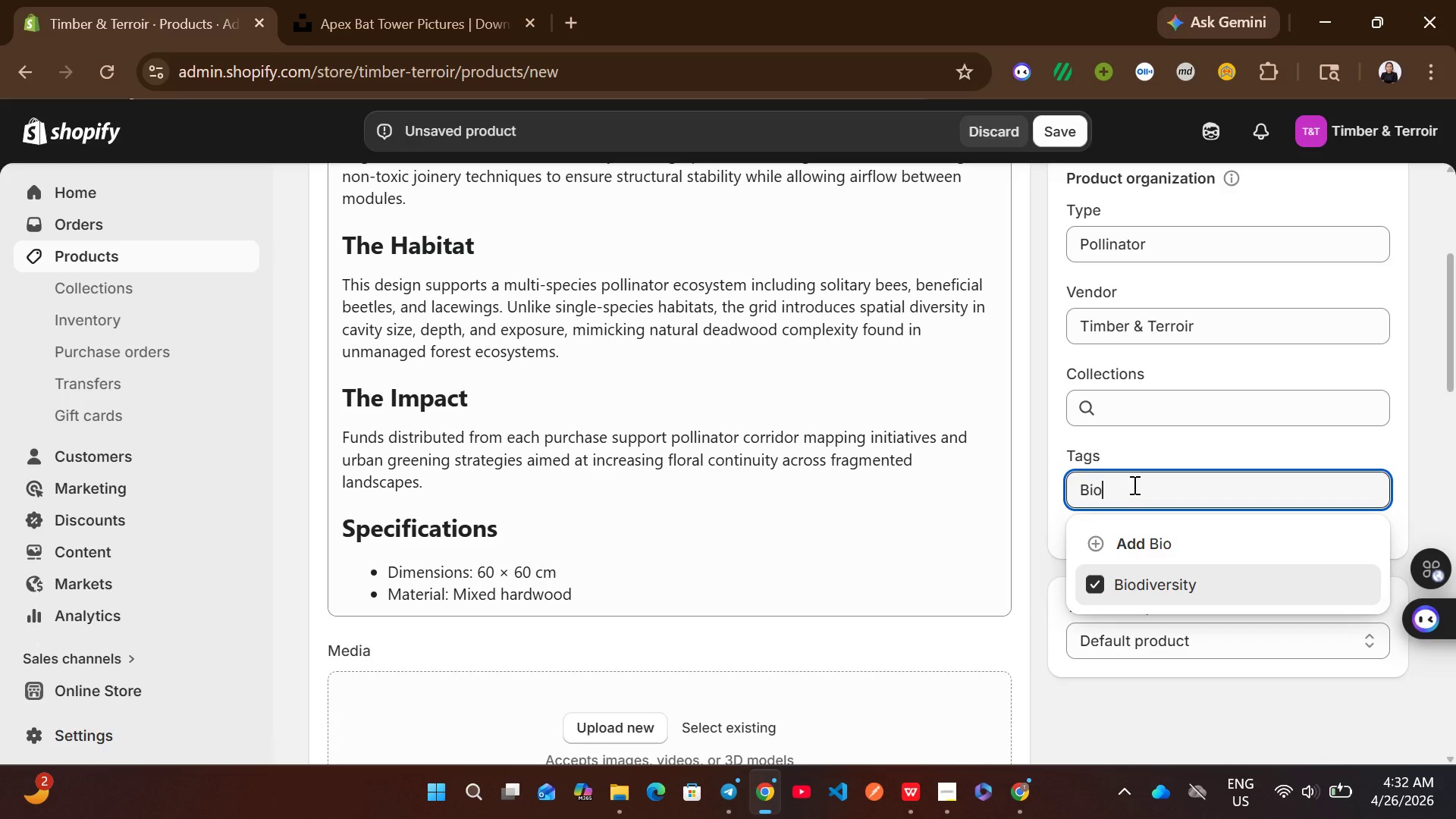 
key(Control+ControlLeft)
 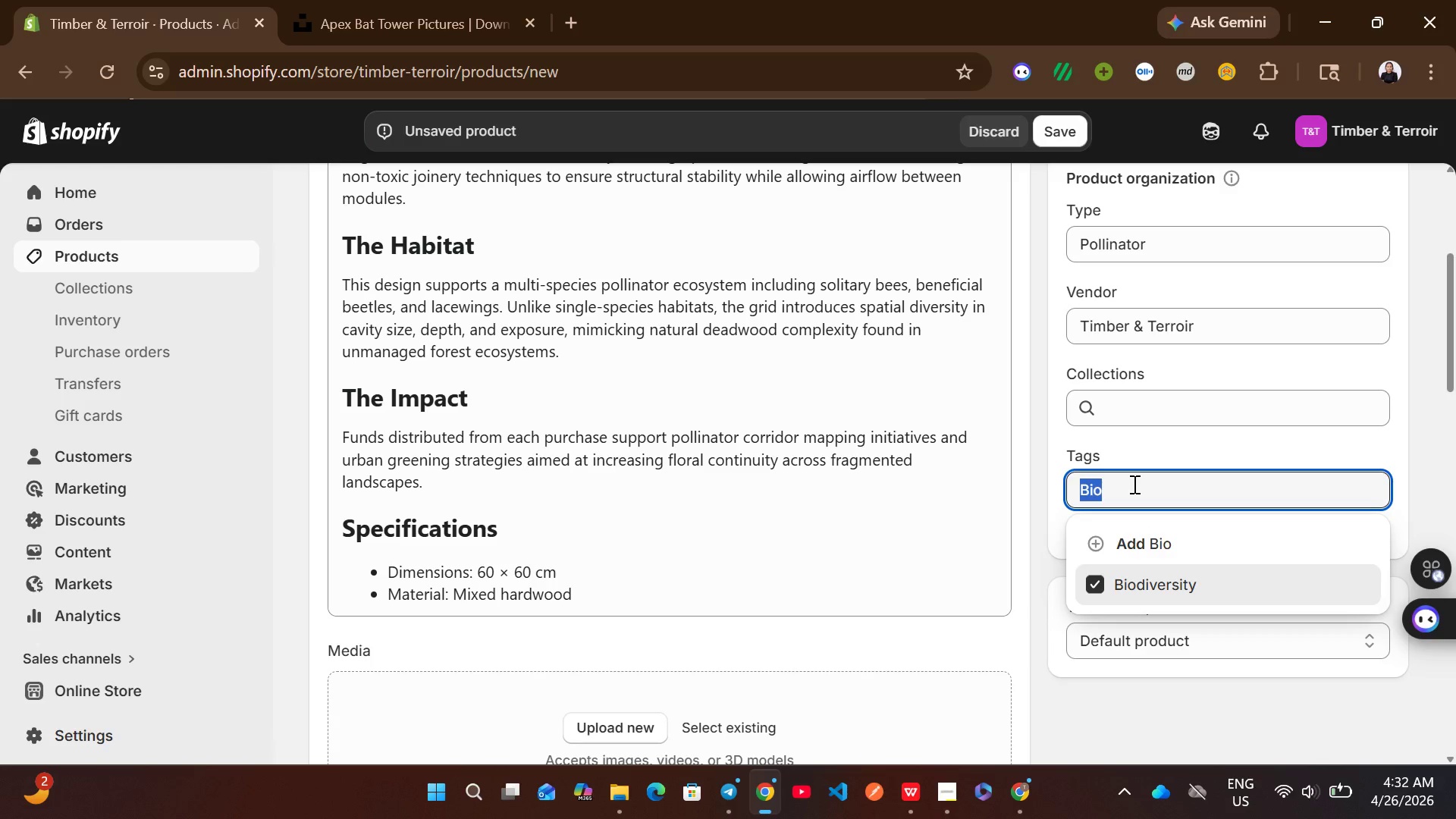 
key(Control+A)
 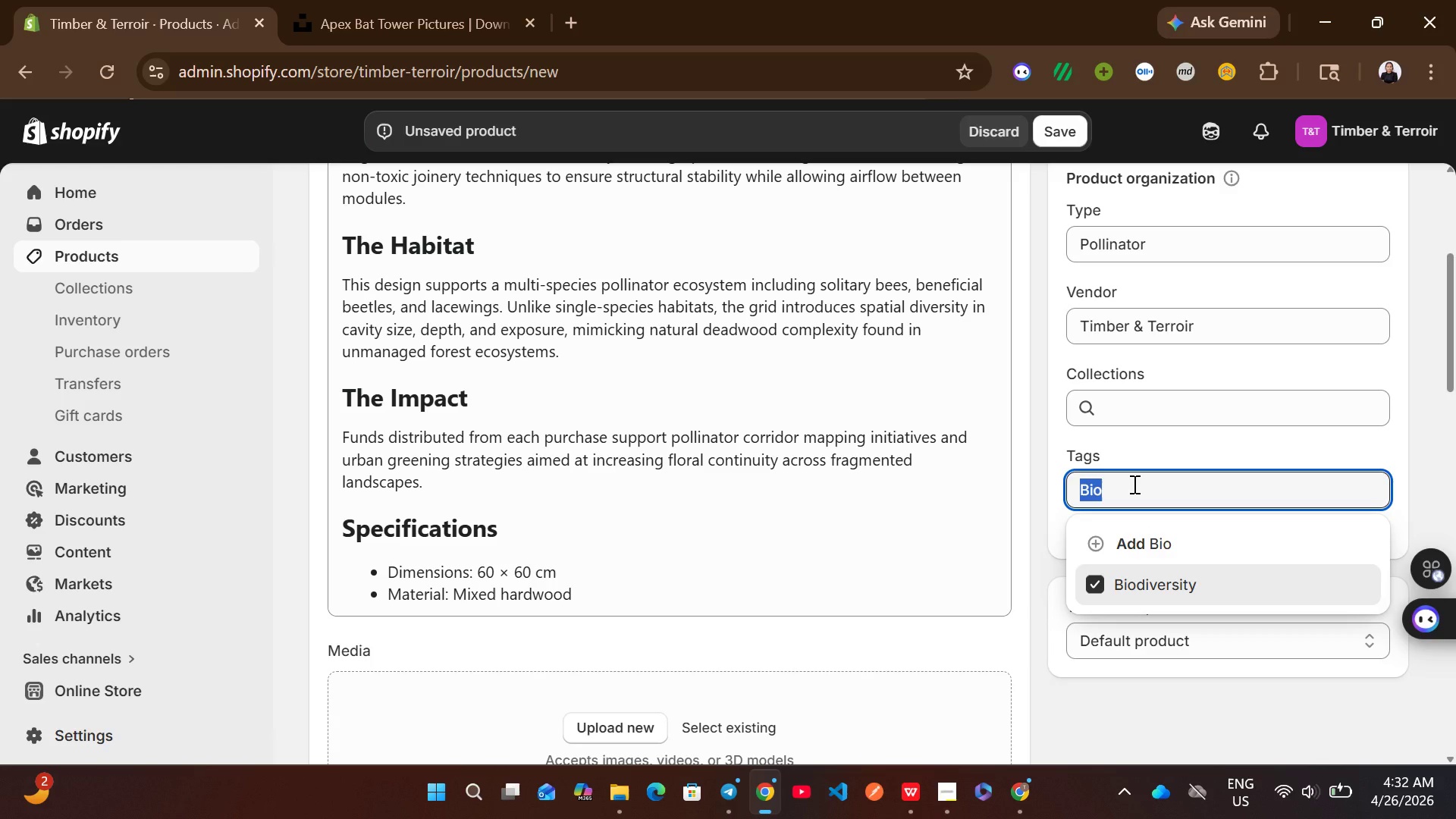 
type(Urban Garden)
 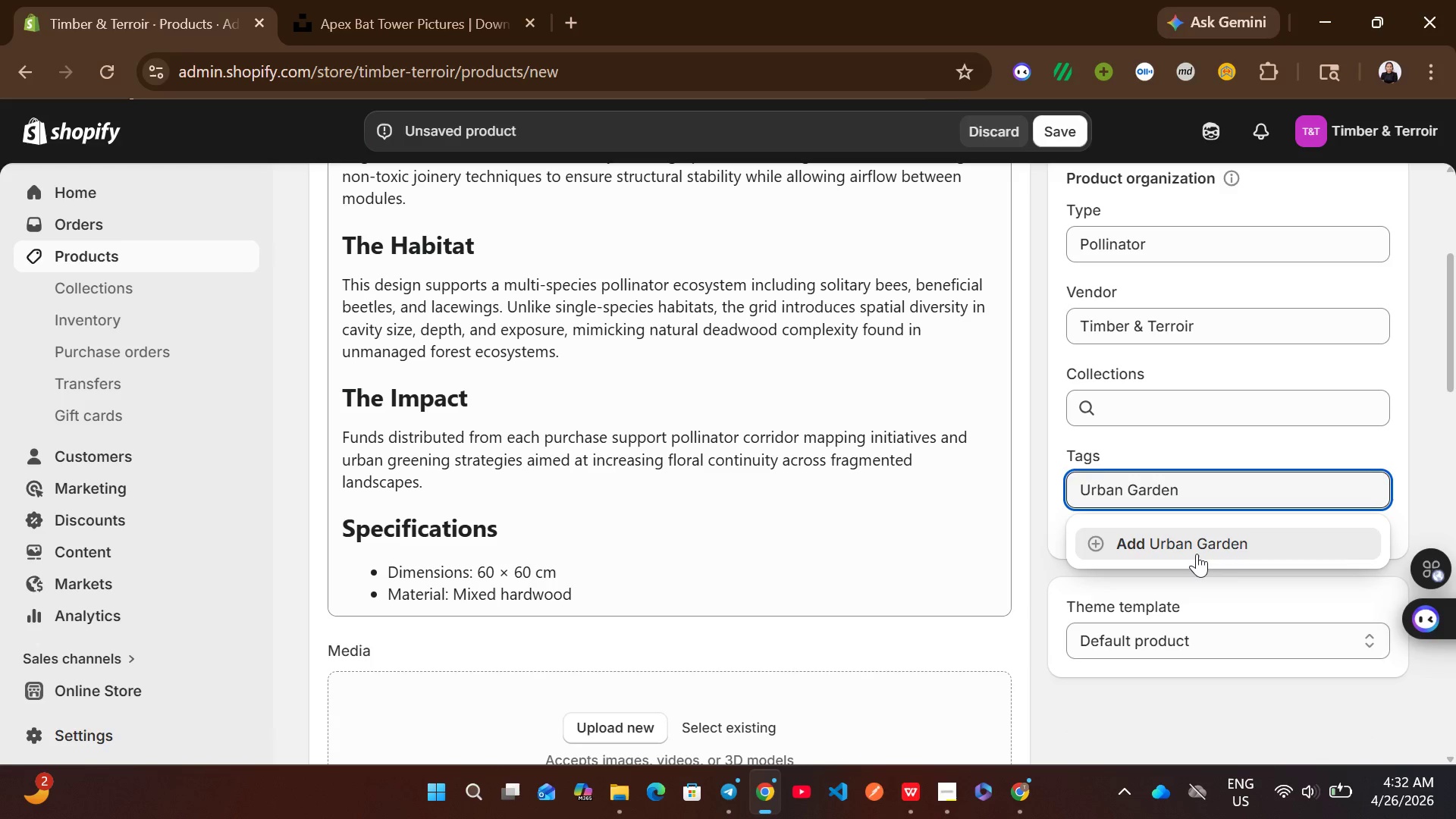 
left_click([1201, 549])
 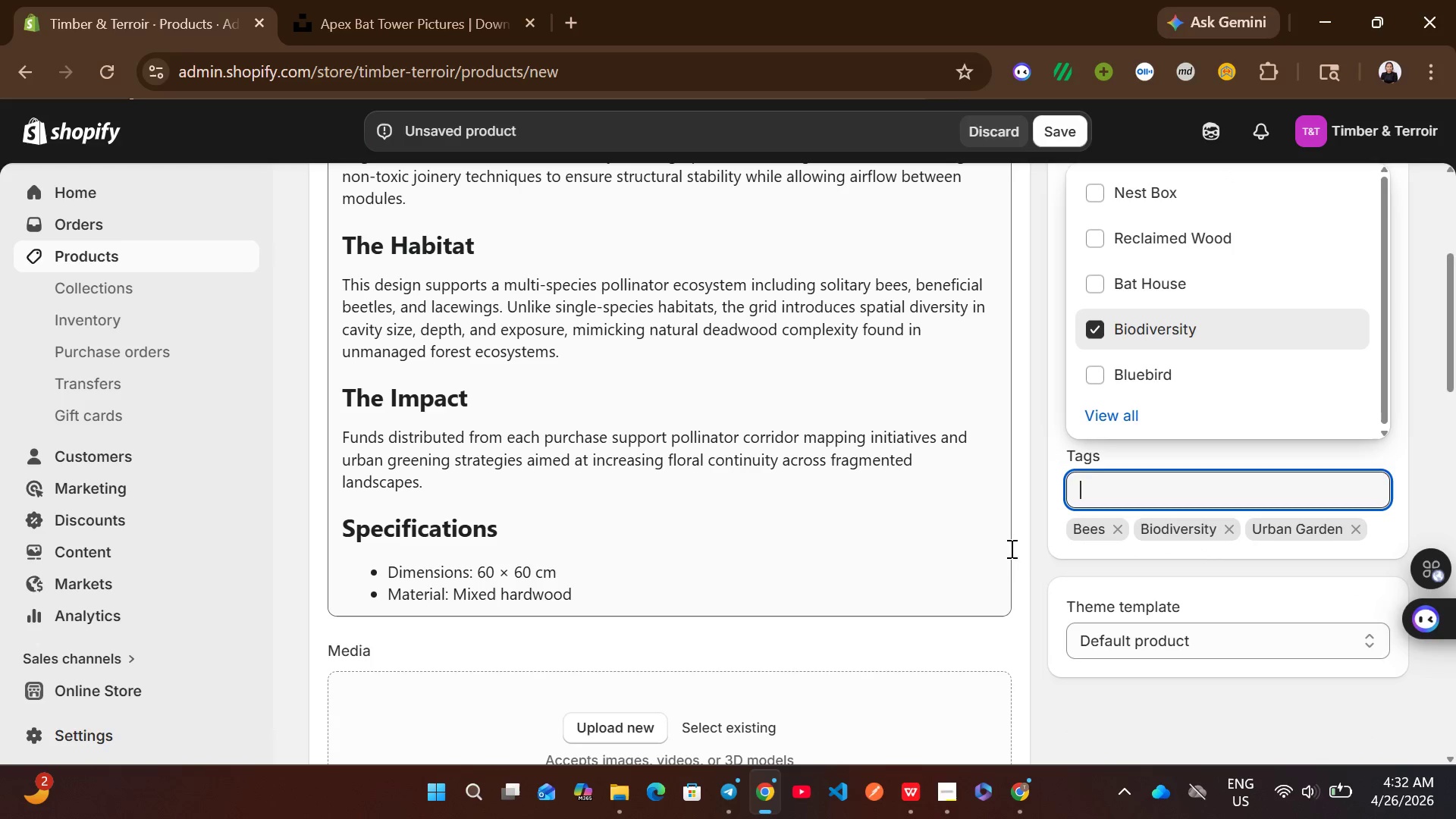 
left_click([1027, 554])
 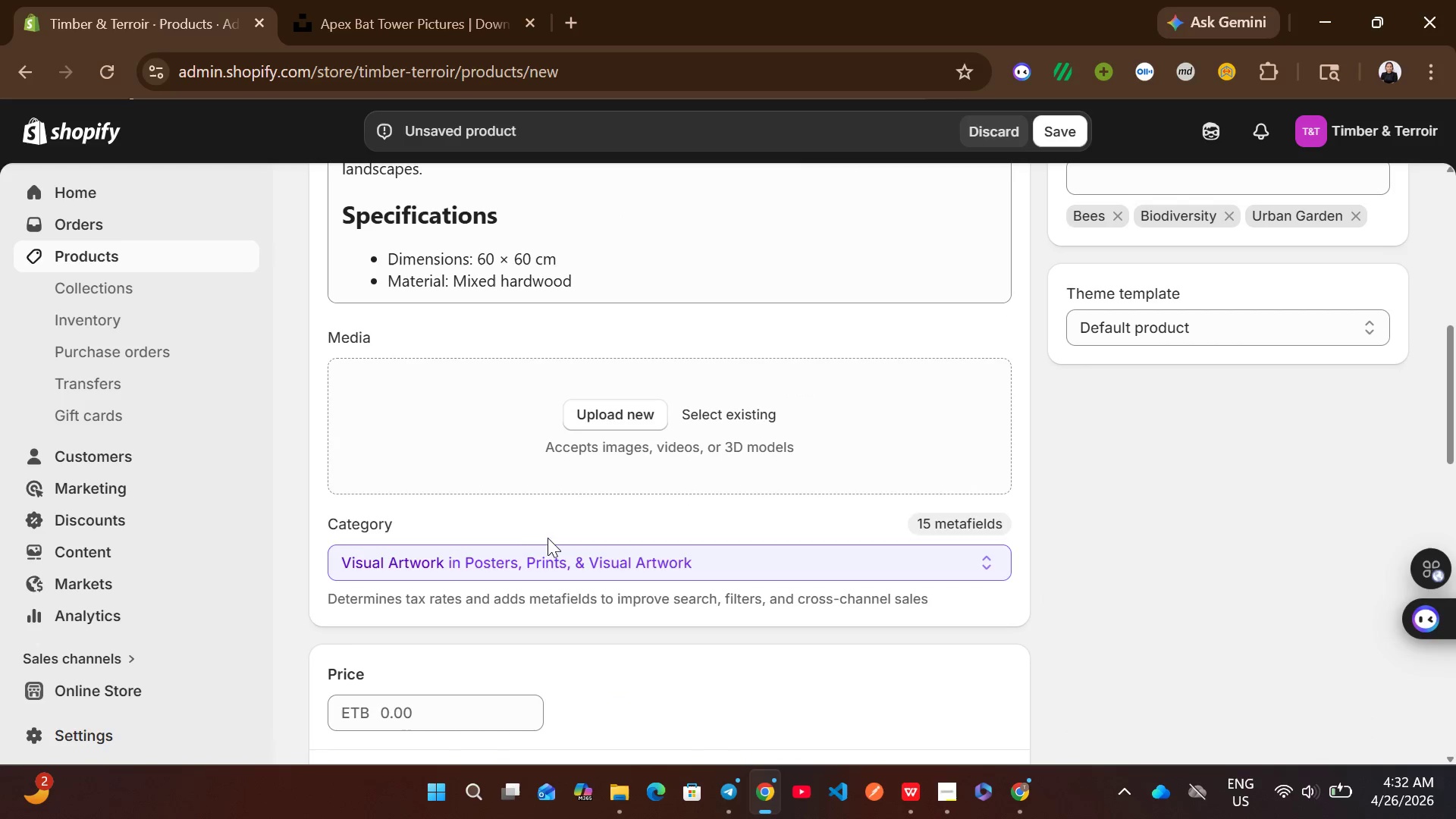 
left_click([513, 561])
 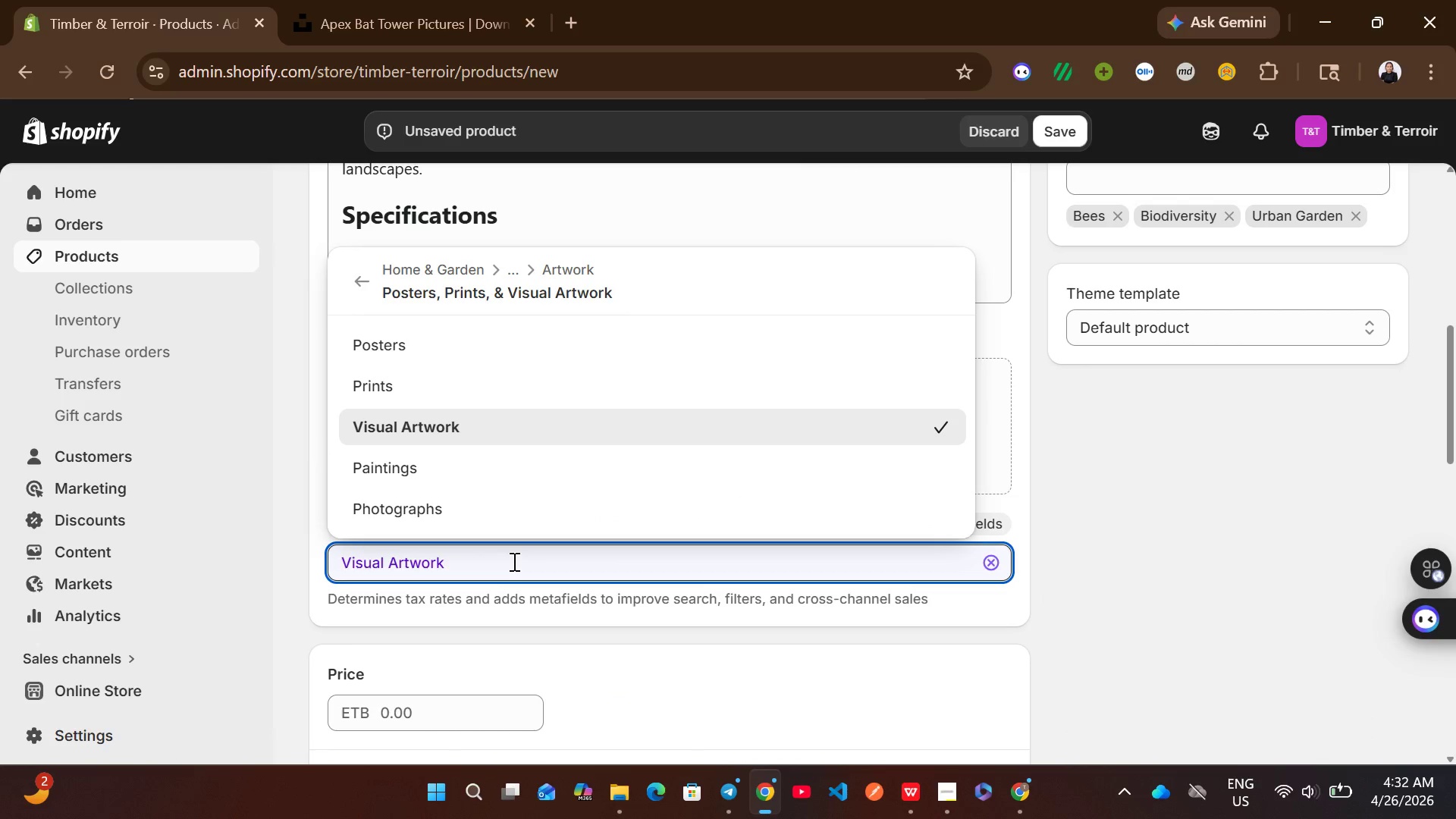 
key(Control+A)
 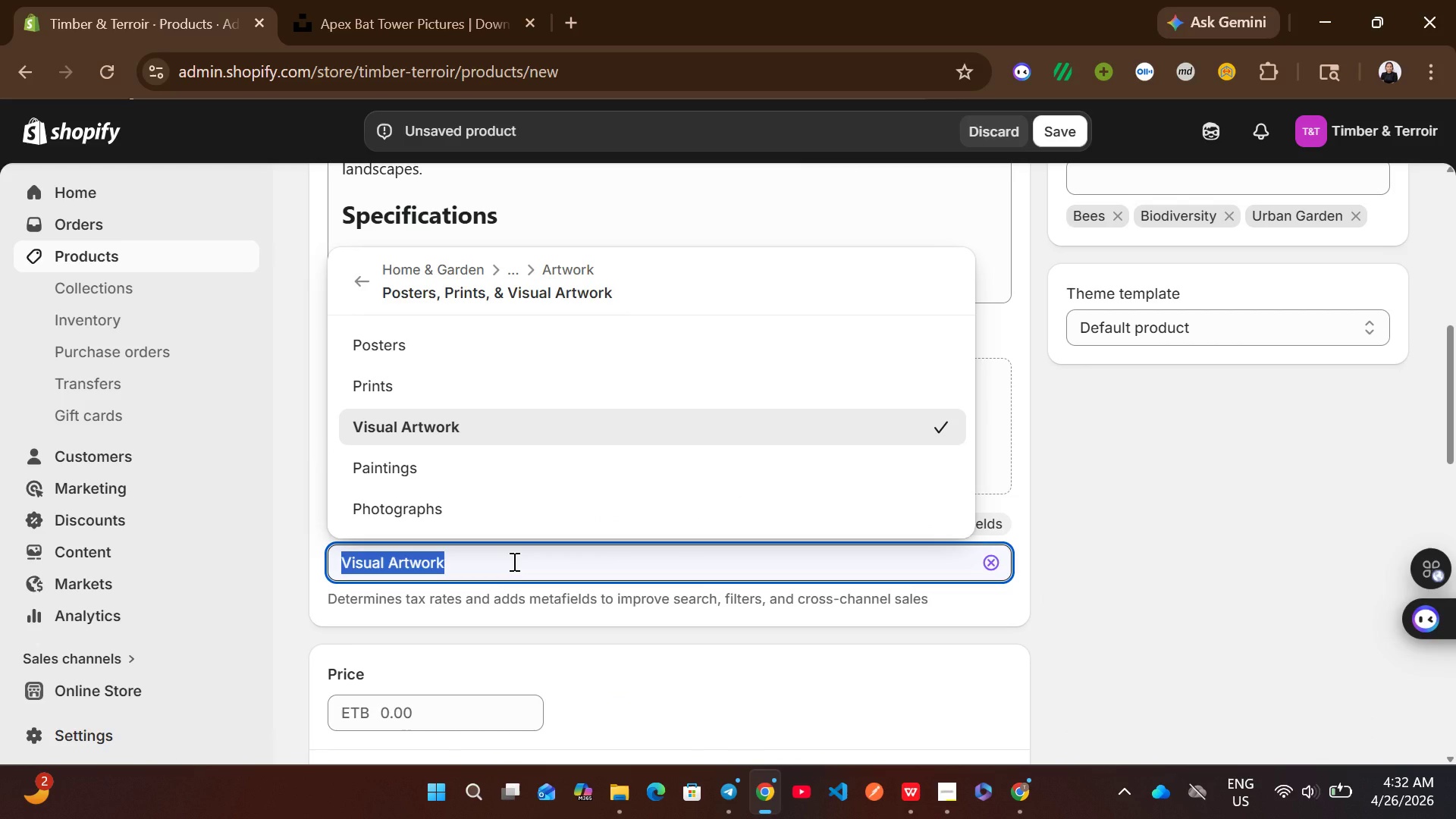 
type(Beee)
key(Backspace)
 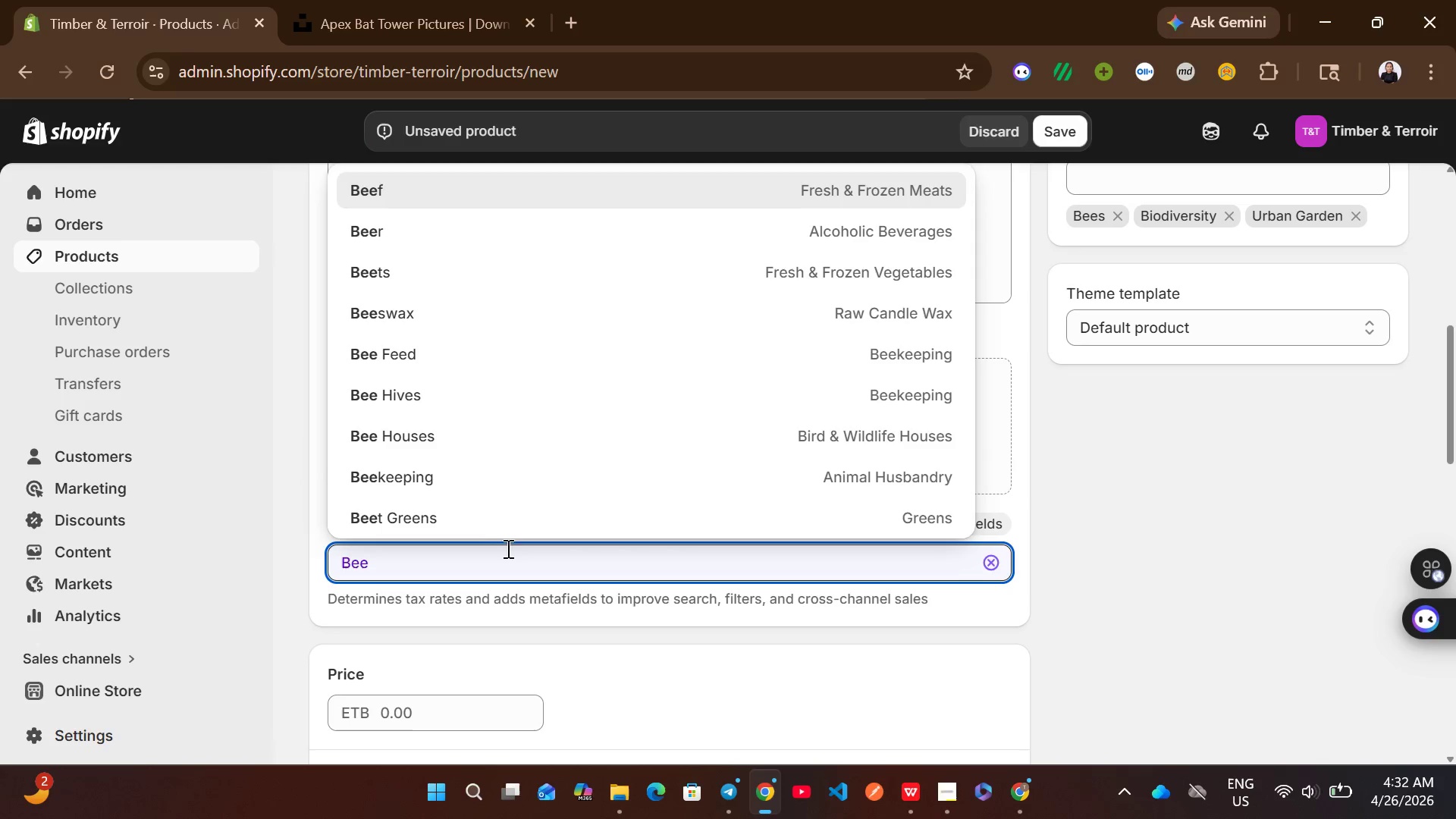 
key(Space)
 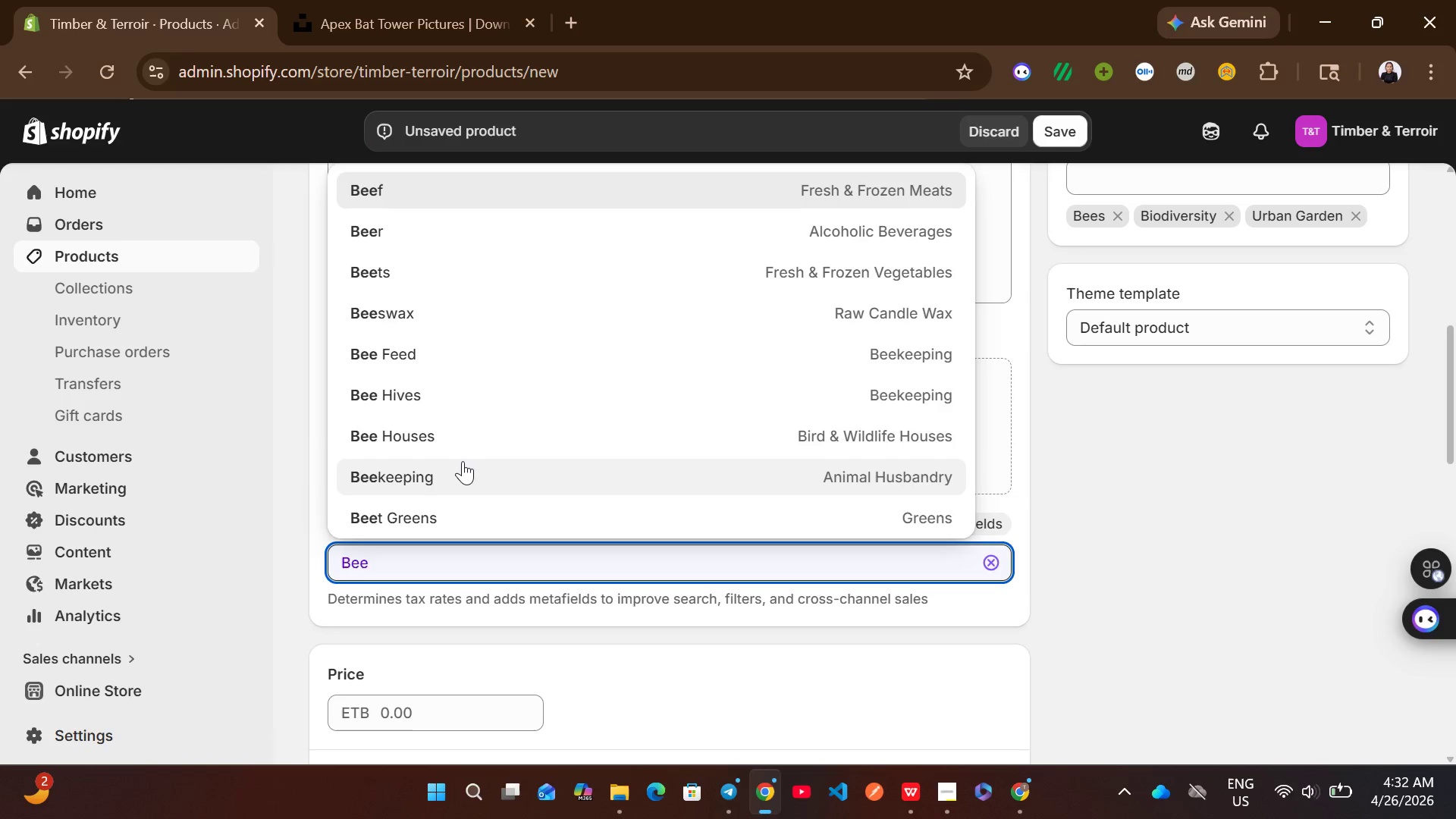 
left_click([431, 433])
 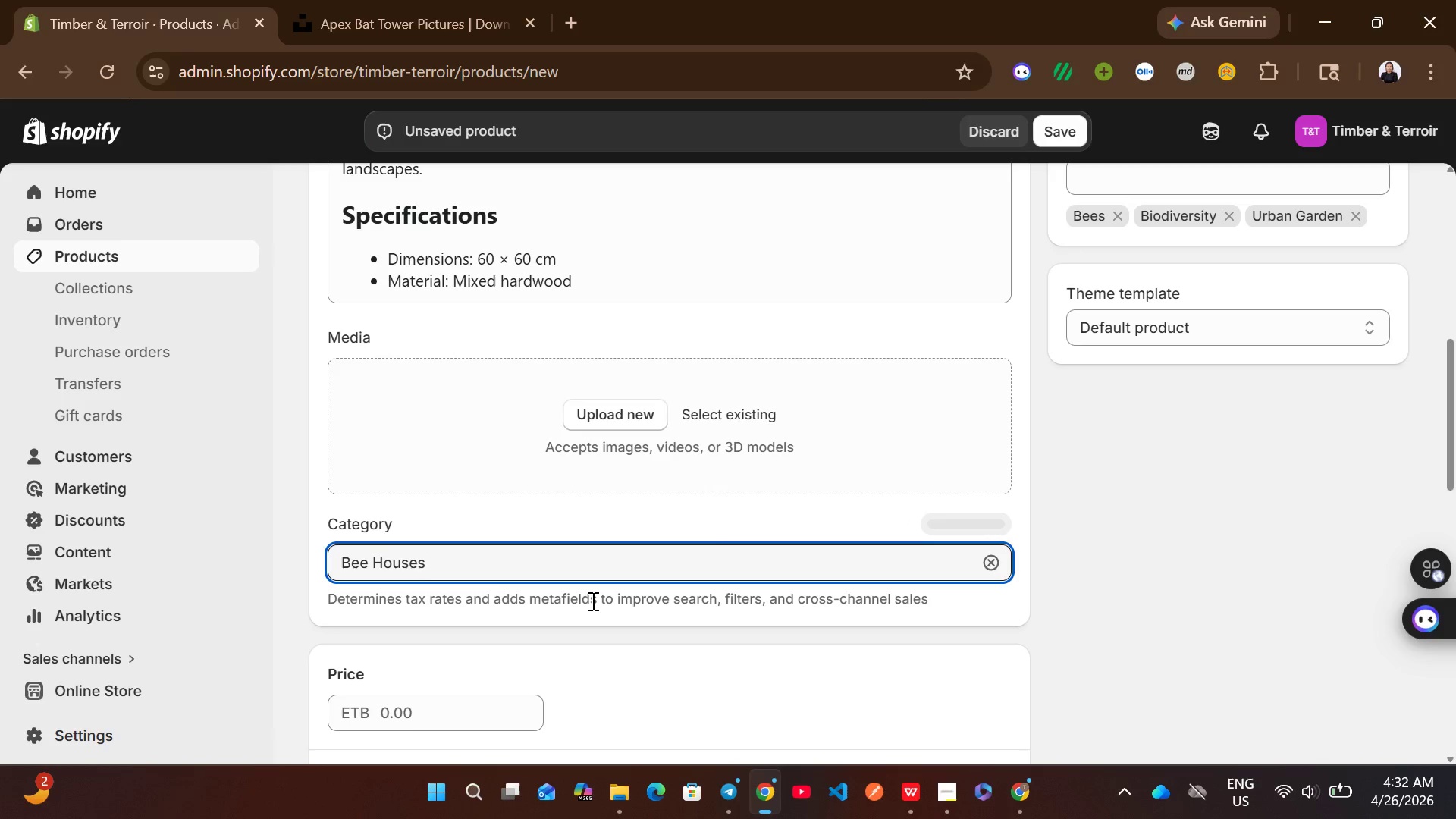 
left_click([601, 635])
 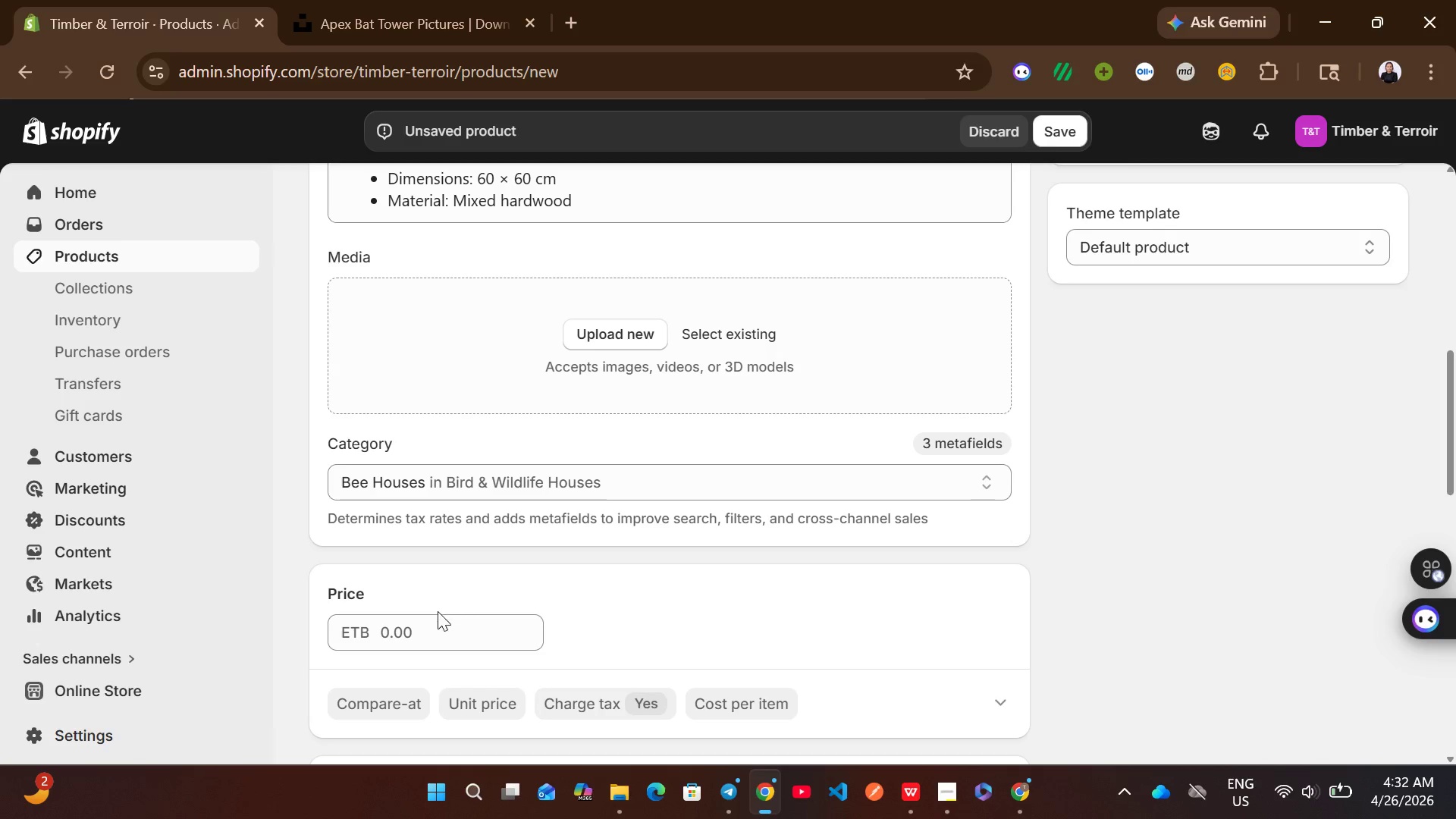 
left_click([391, 629])
 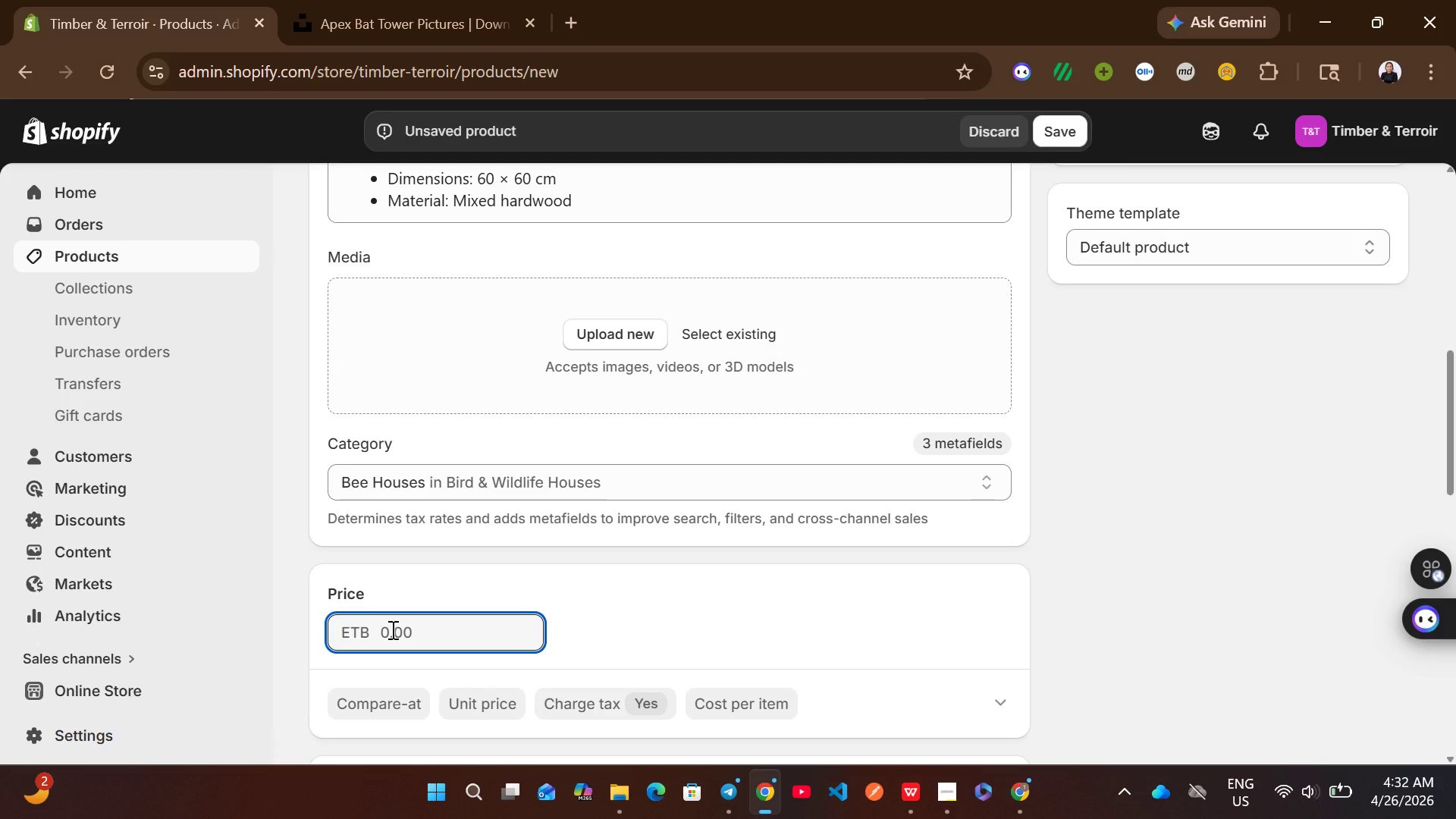 
type(140)
 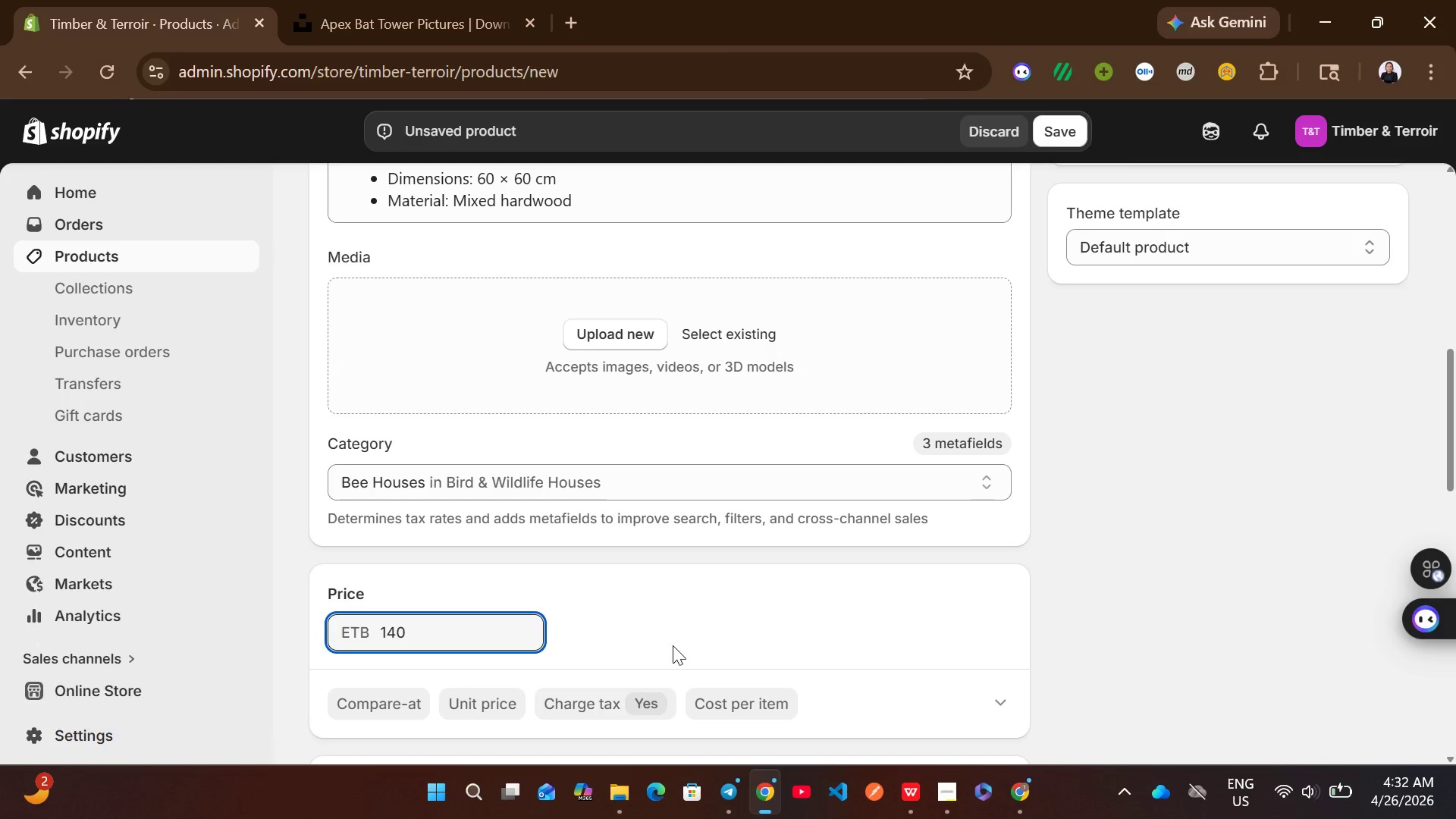 
left_click([673, 645])
 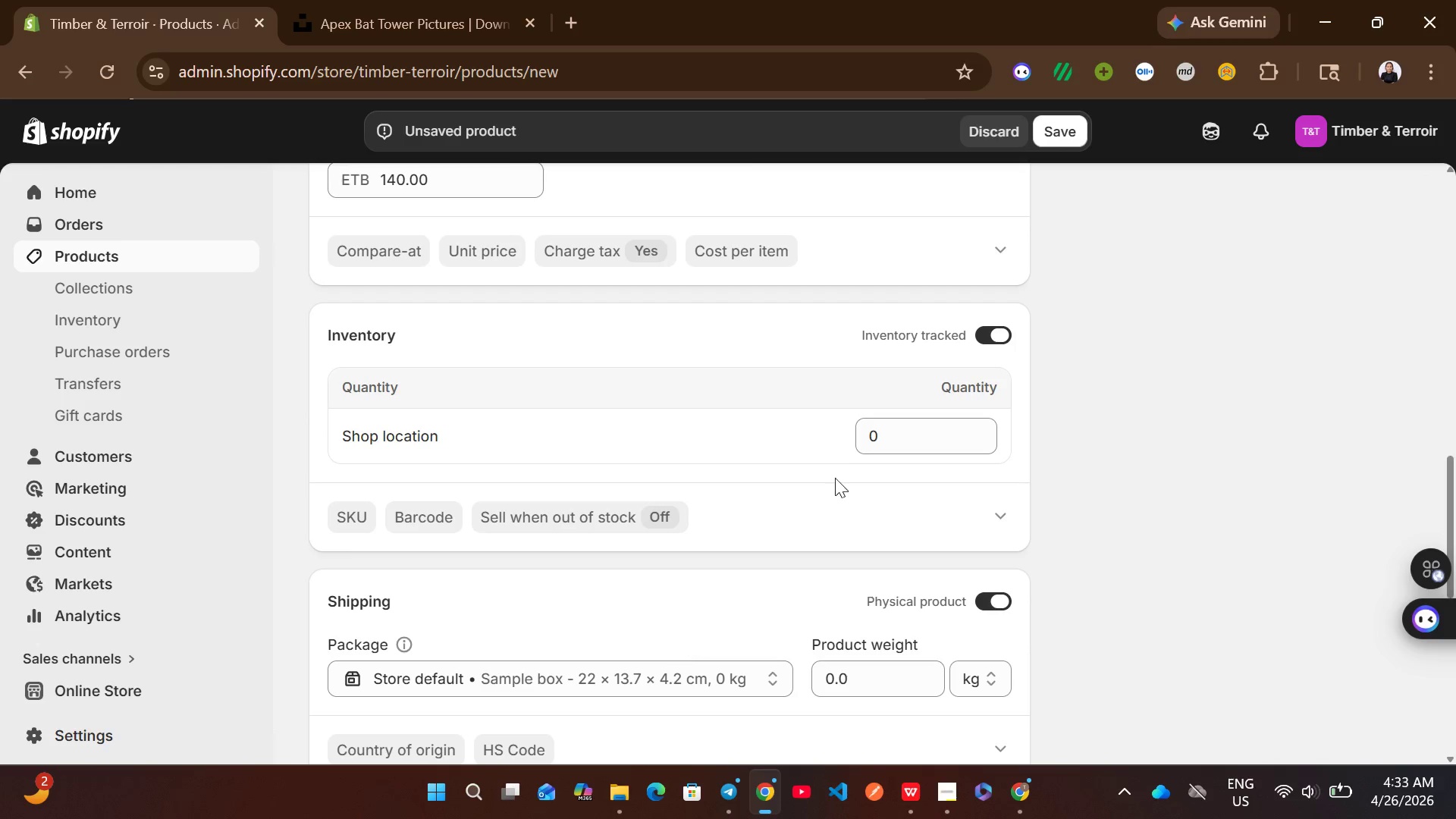 
left_click([879, 446])
 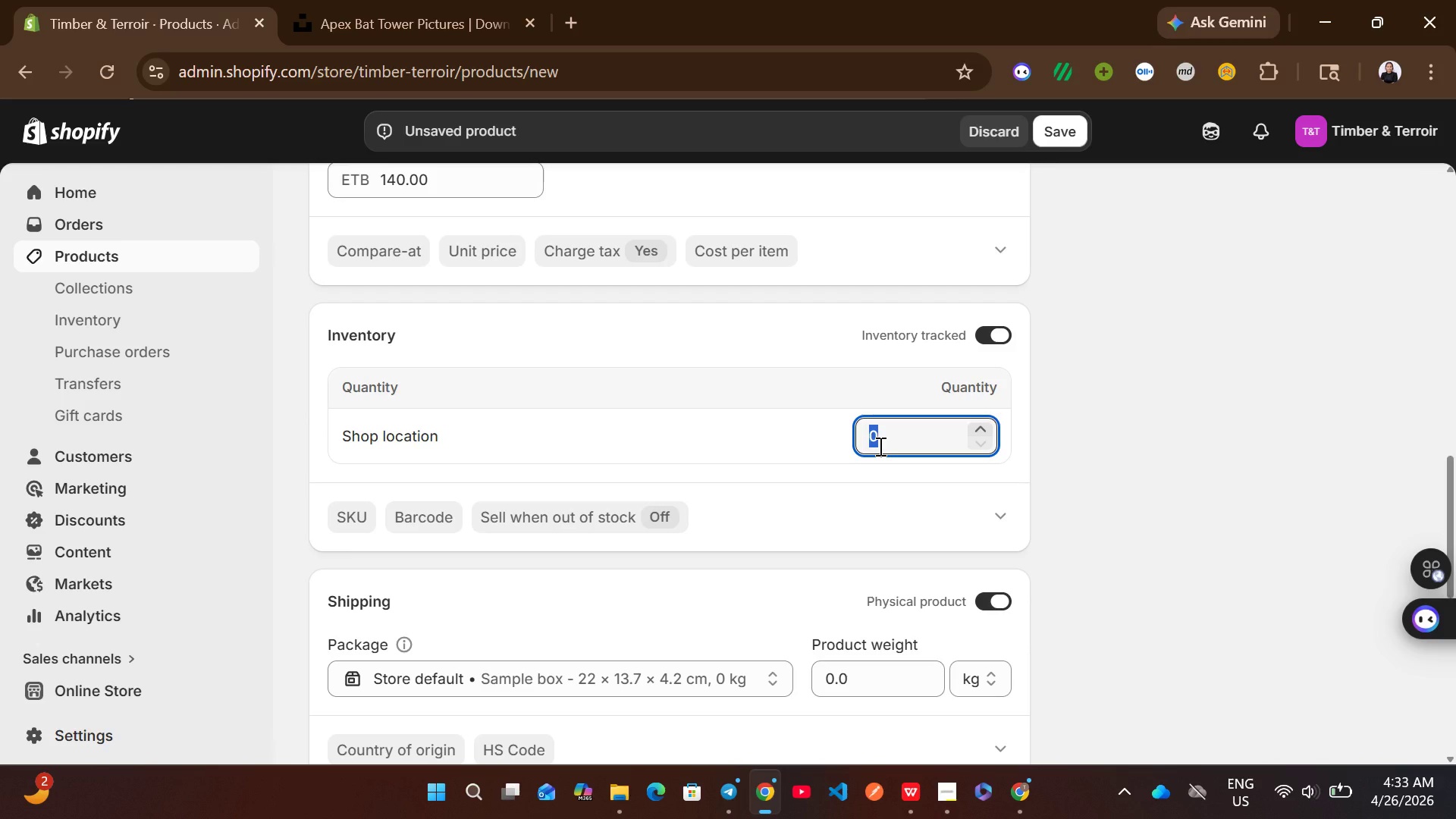 
type(40)
 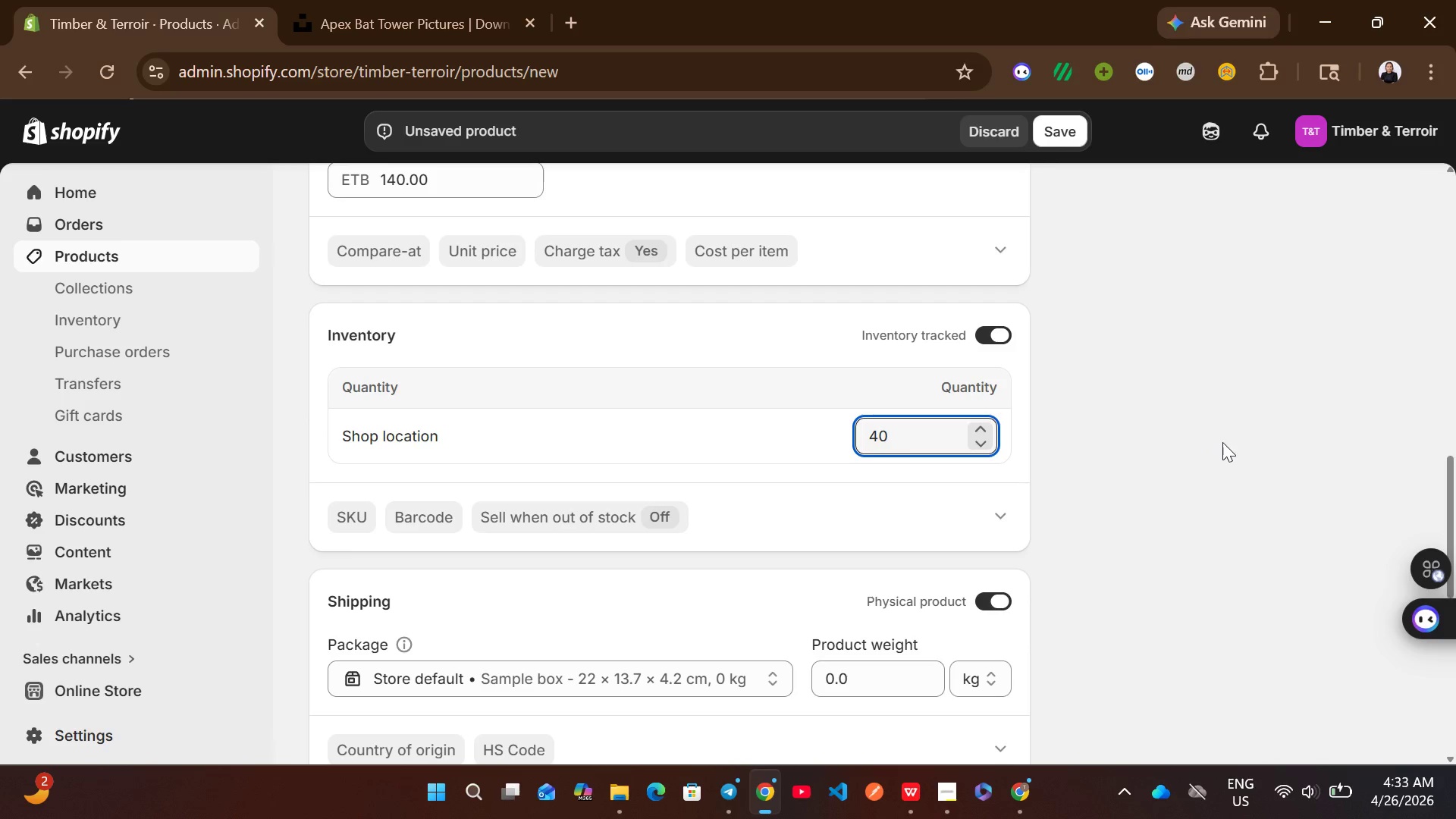 
left_click([1222, 442])
 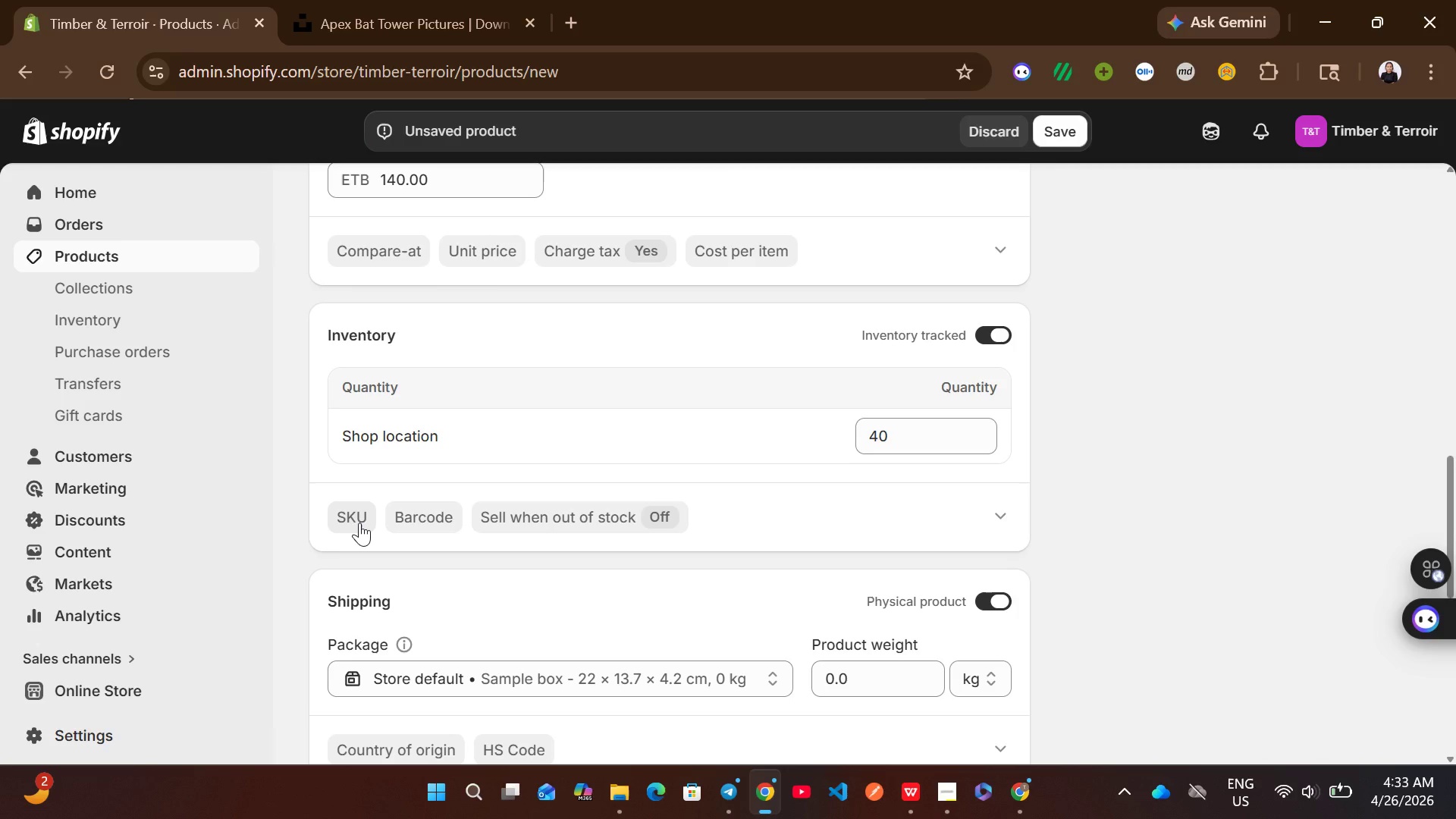 
left_click([359, 522])
 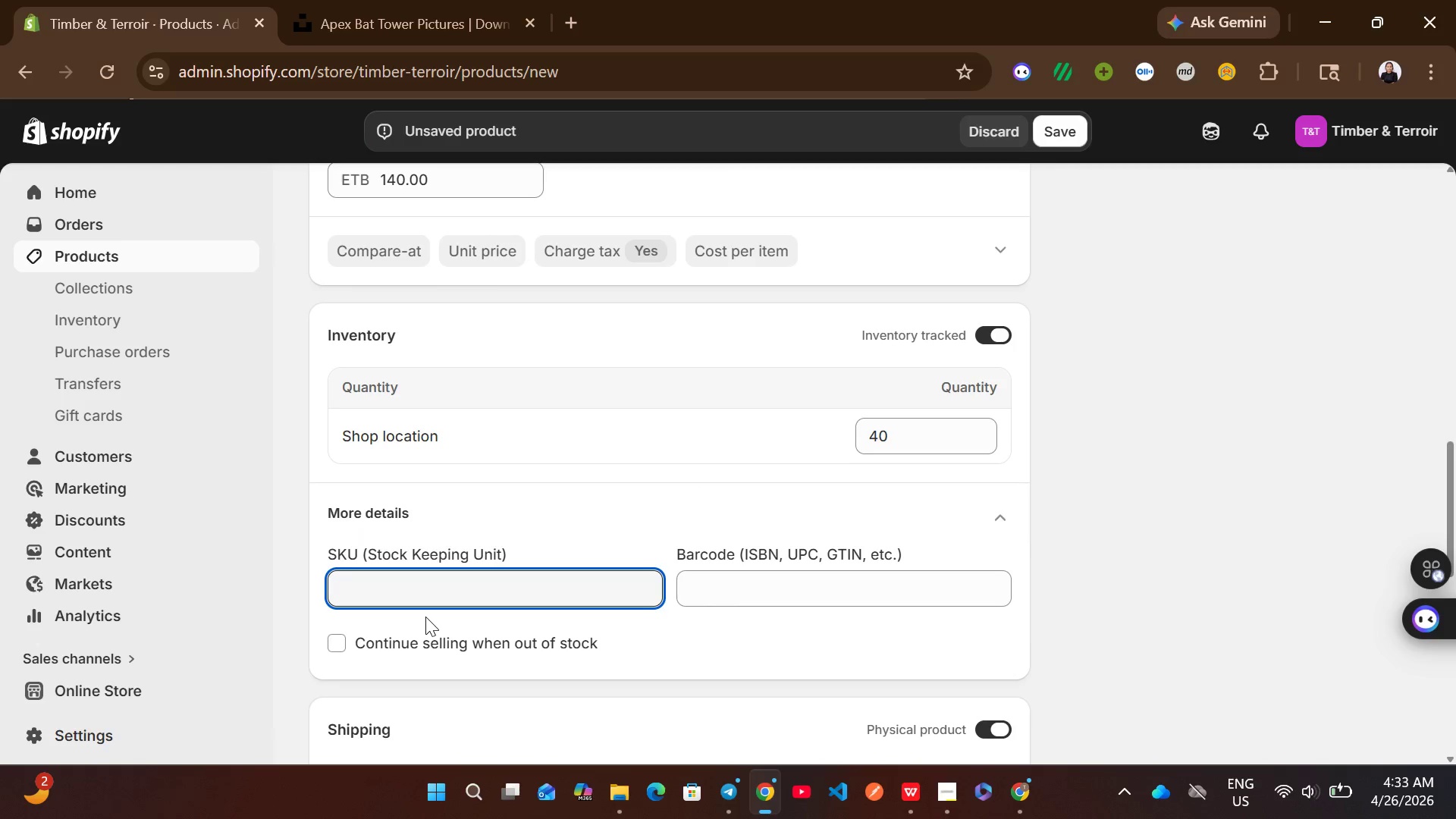 
key(Shift+ShiftLeft)
 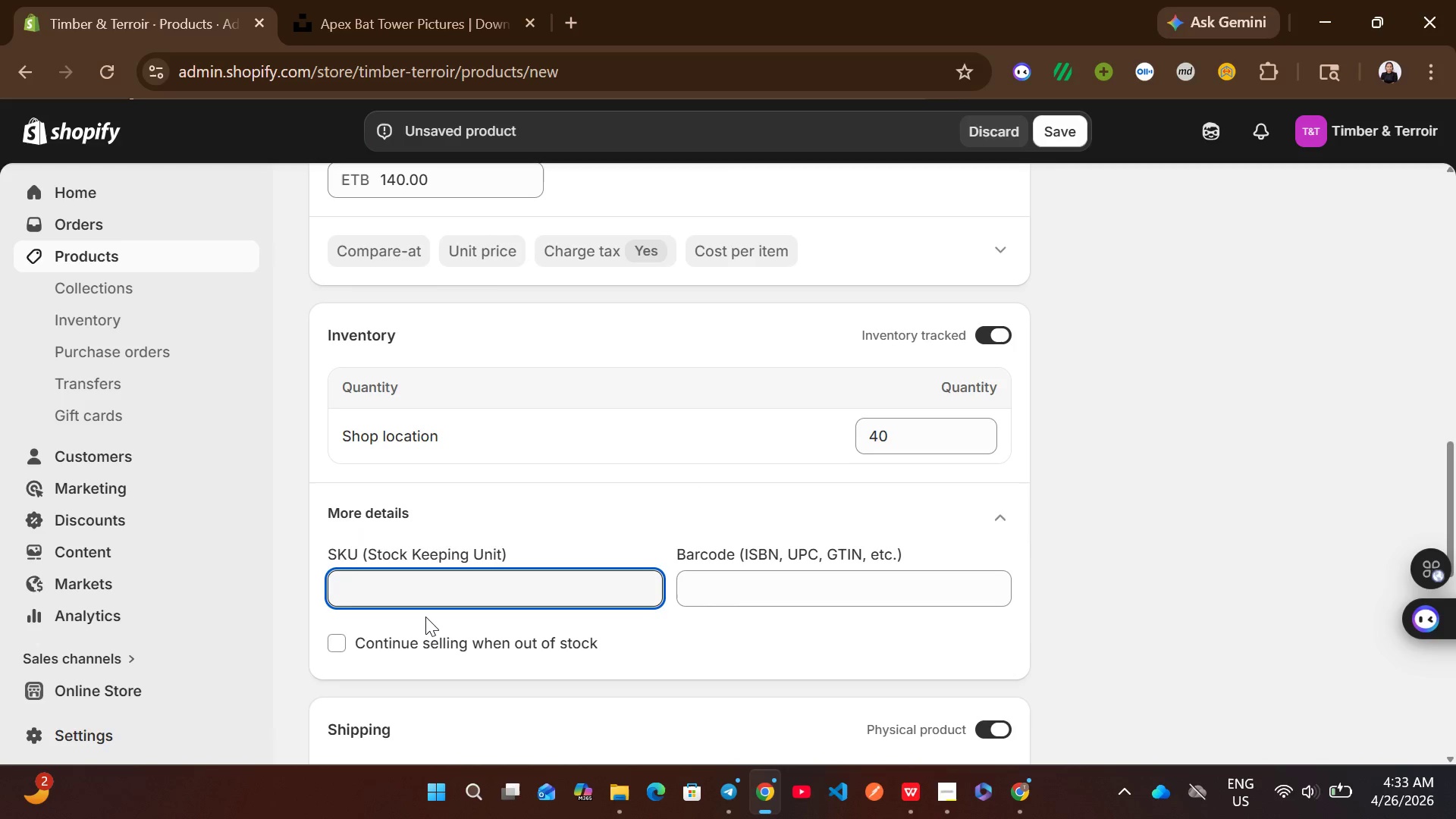 
key(Shift+P)
 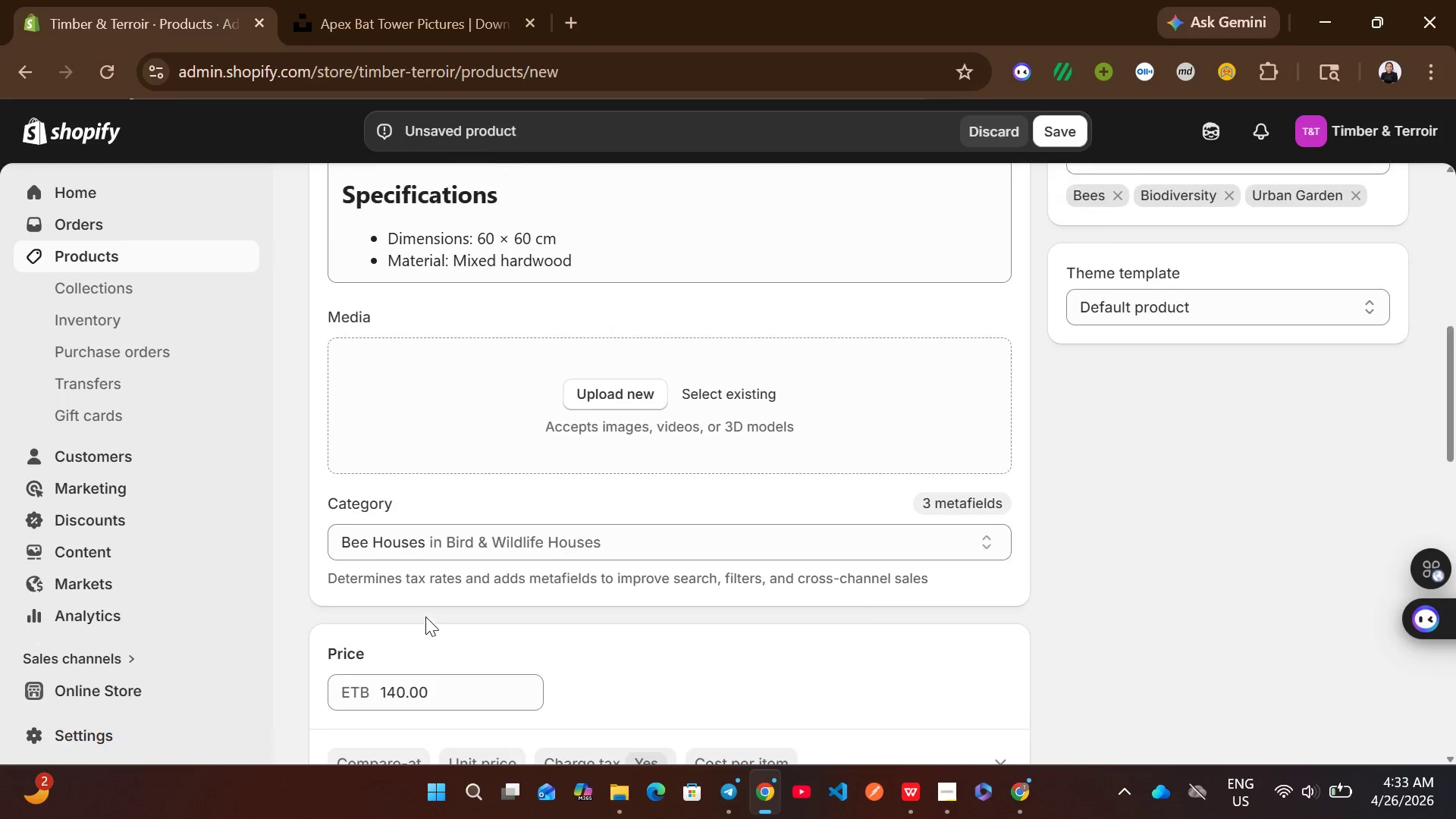 
wait(9.58)
 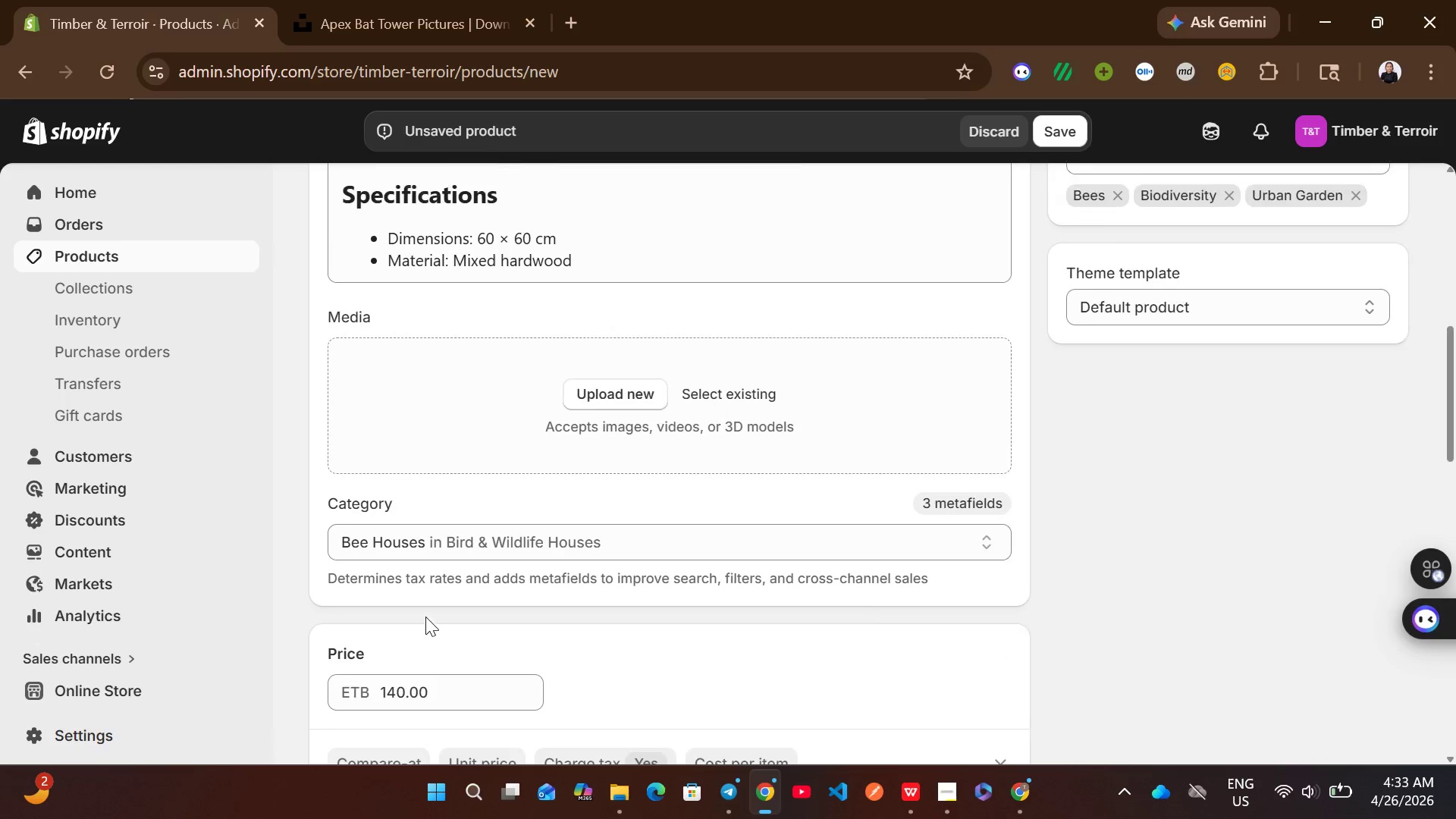 
left_click([398, 545])
 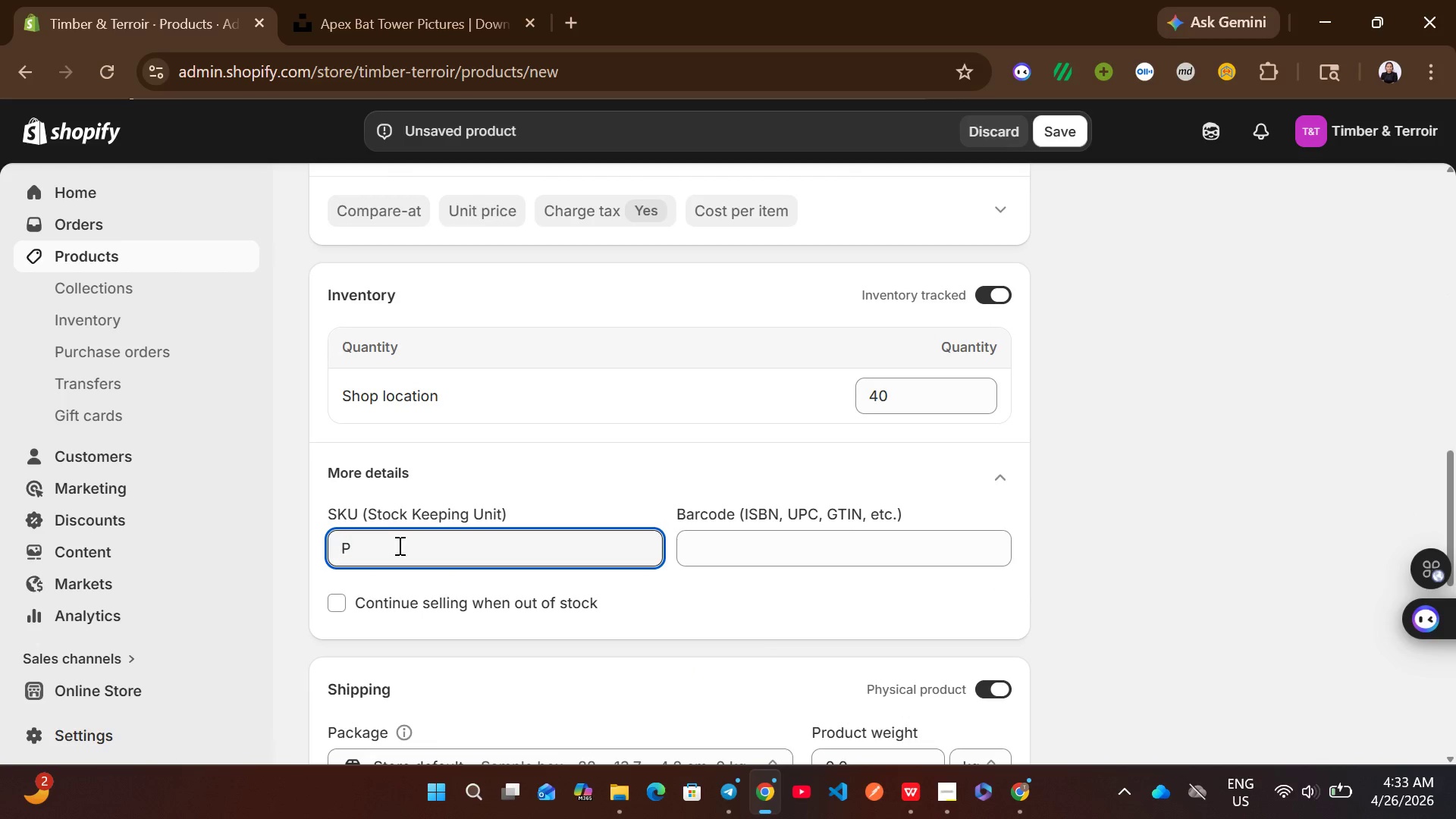 
type(WG)
 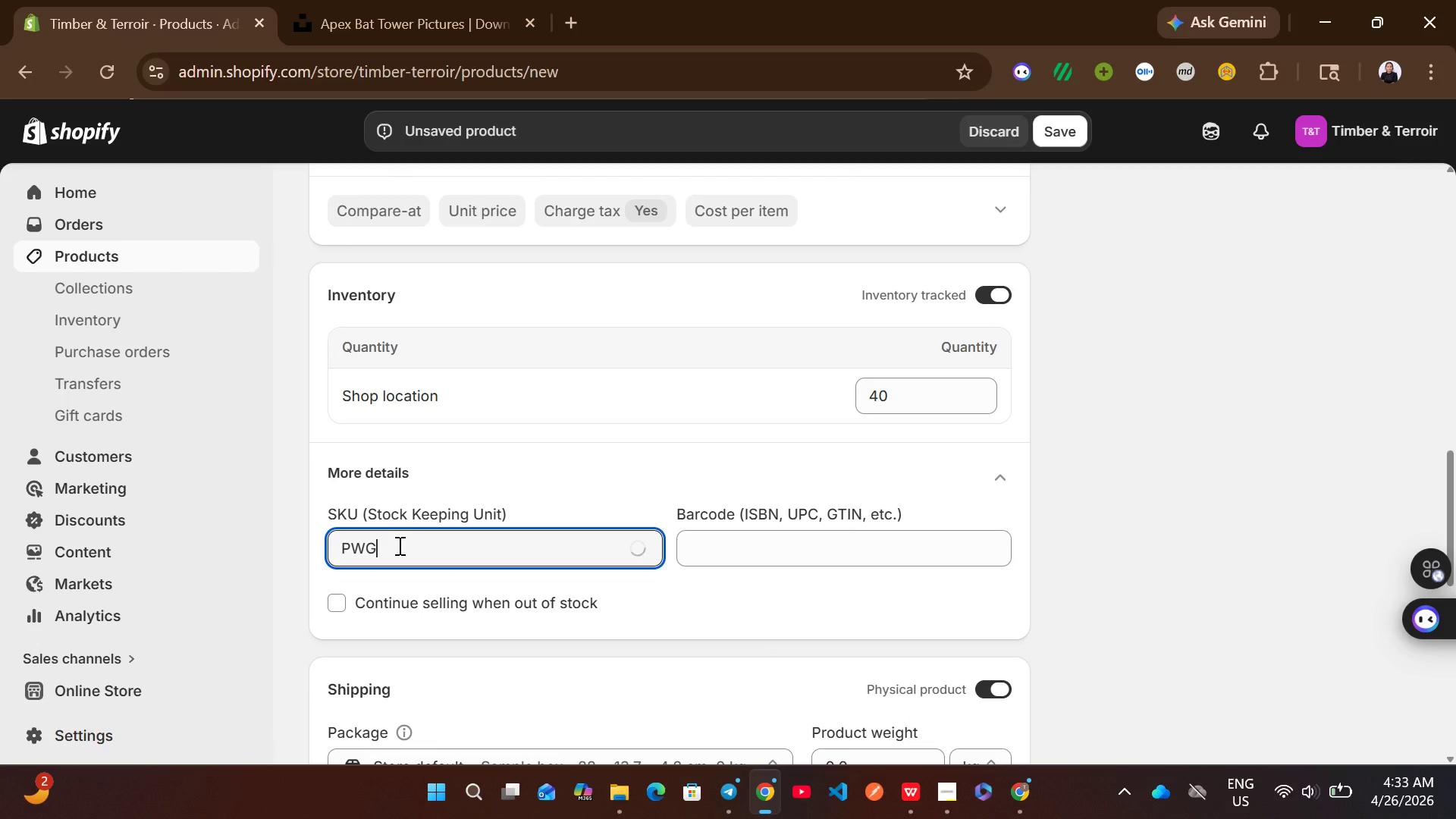 
left_click([610, 657])
 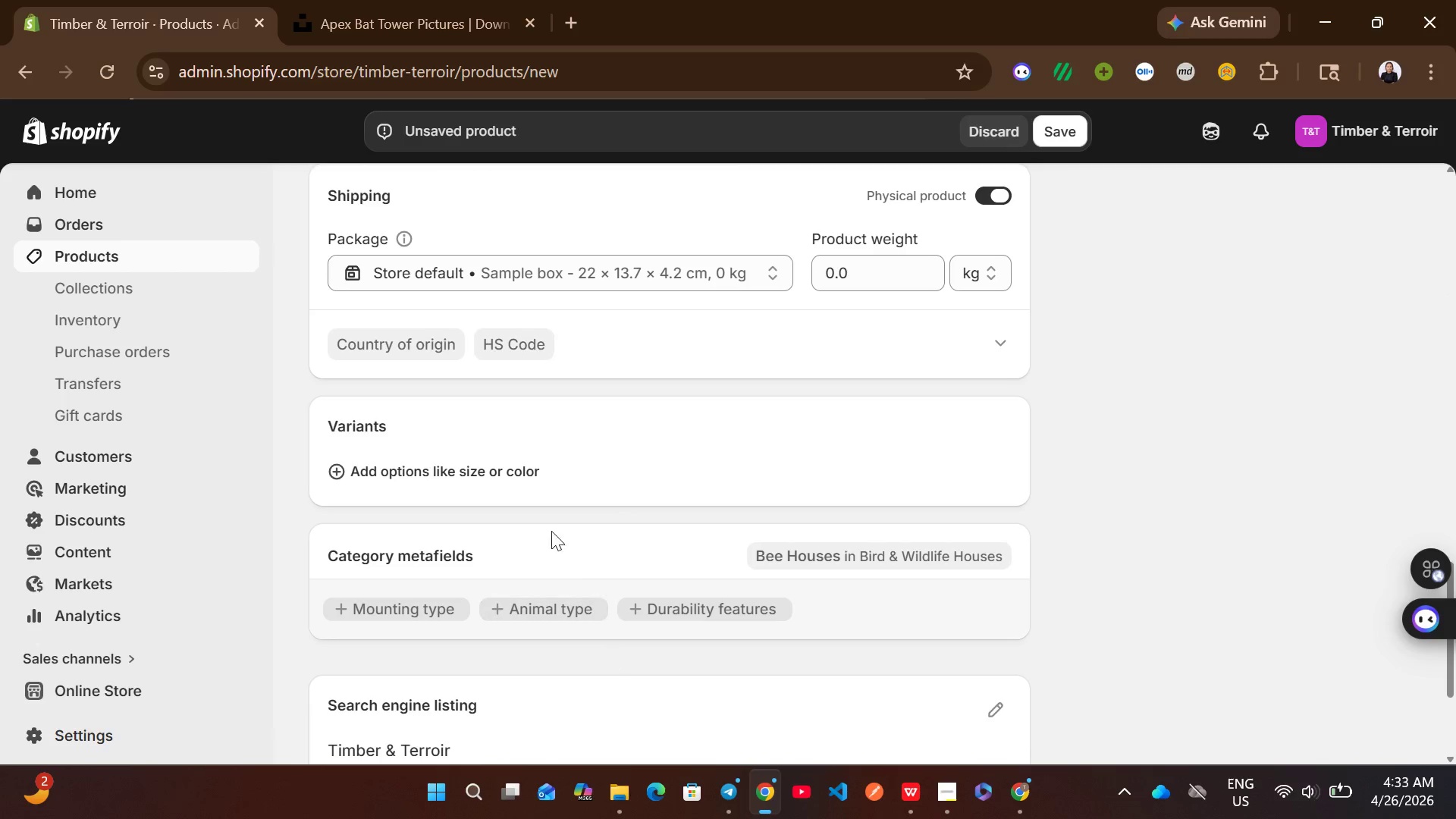 
left_click([491, 487])
 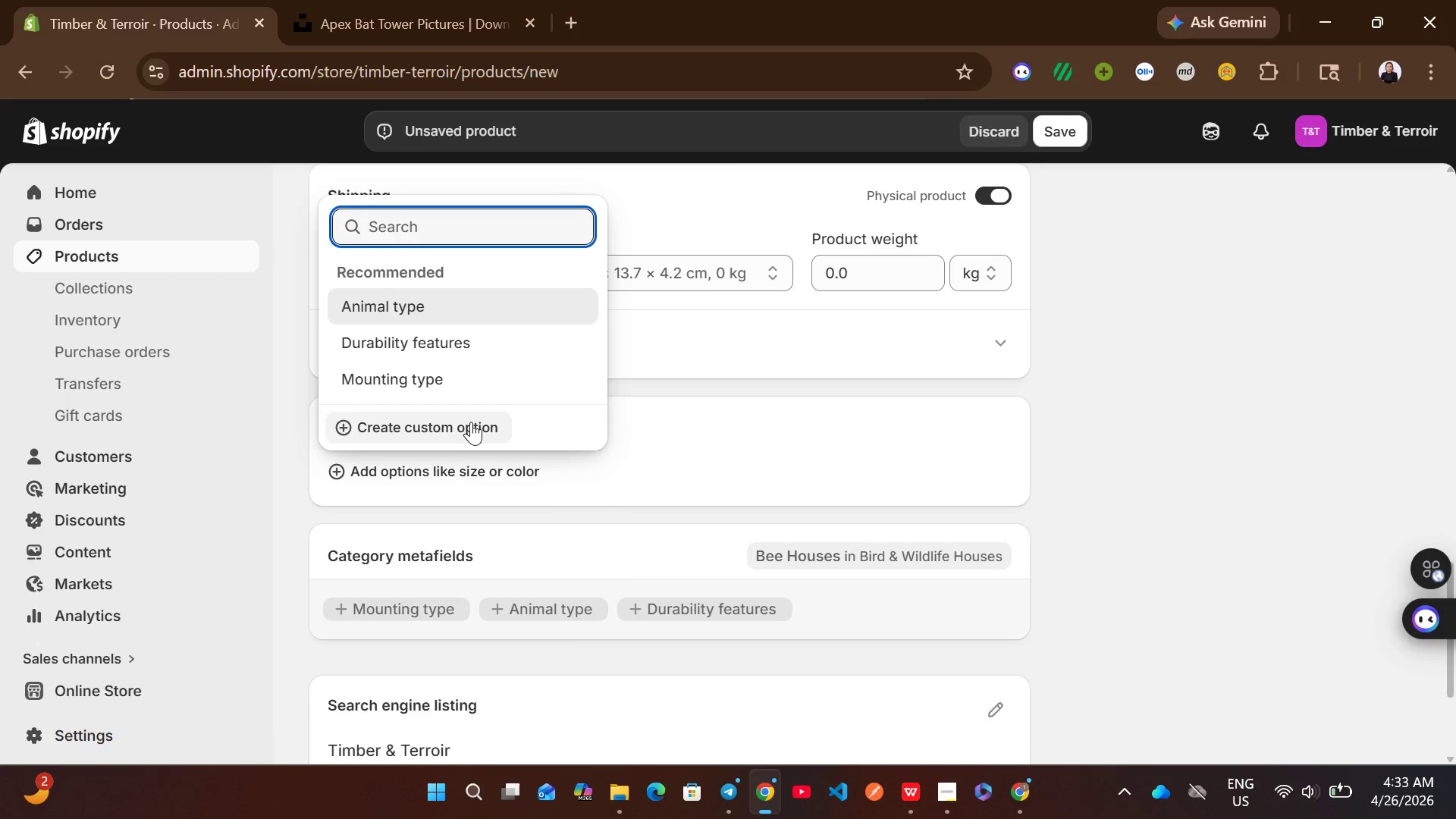 
left_click([455, 434])
 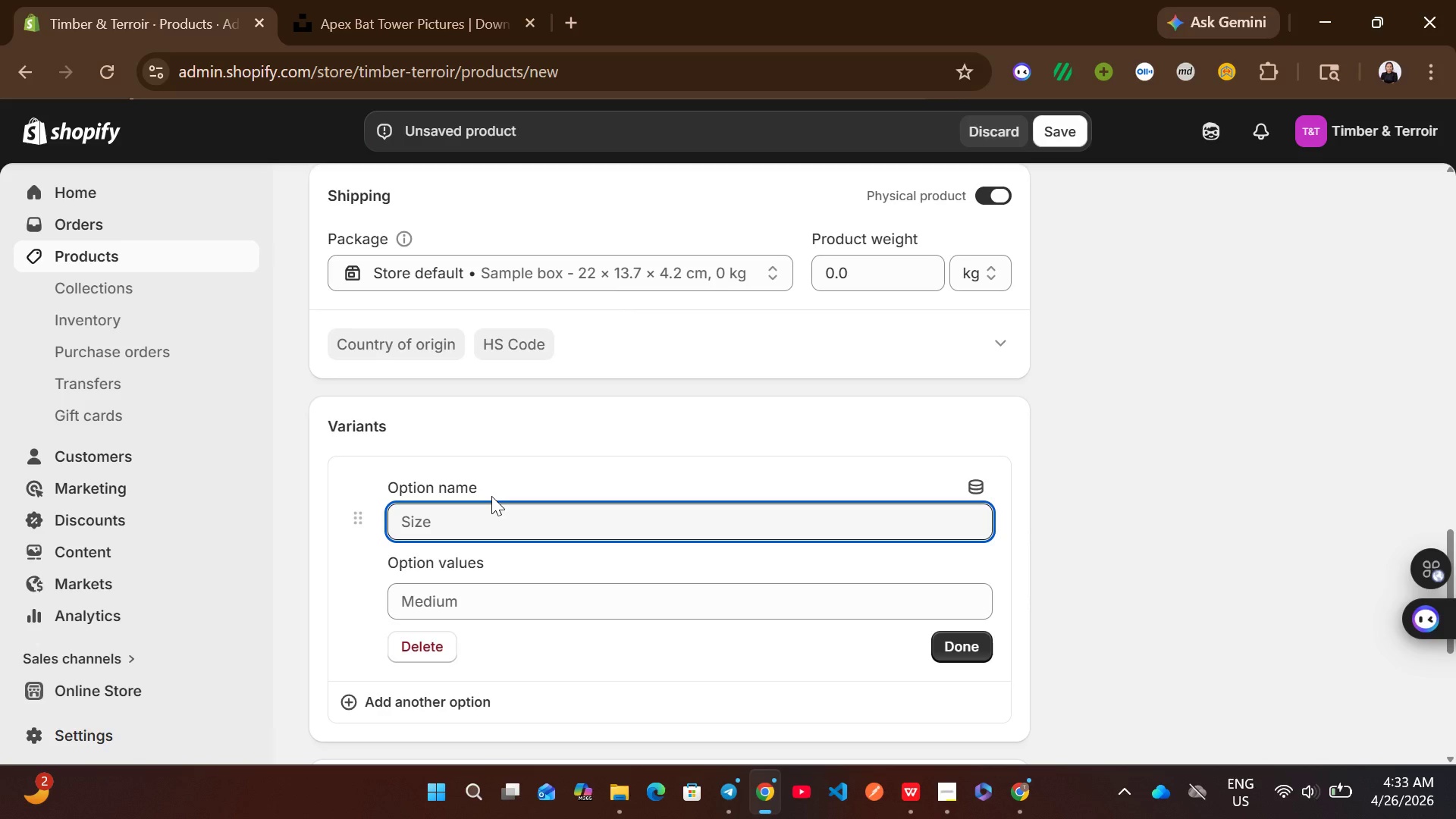 
type(Finish)
 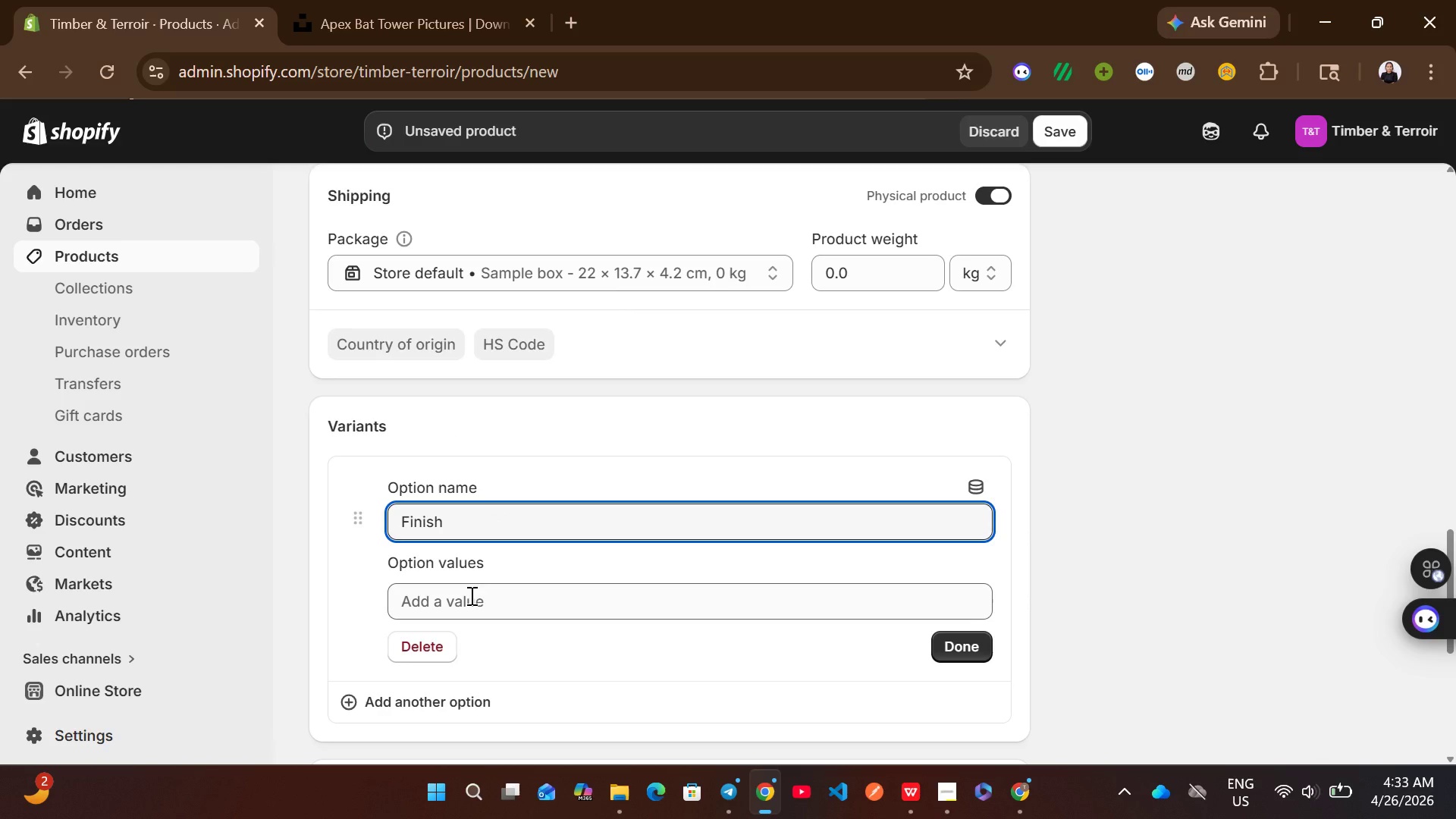 
left_click([470, 595])
 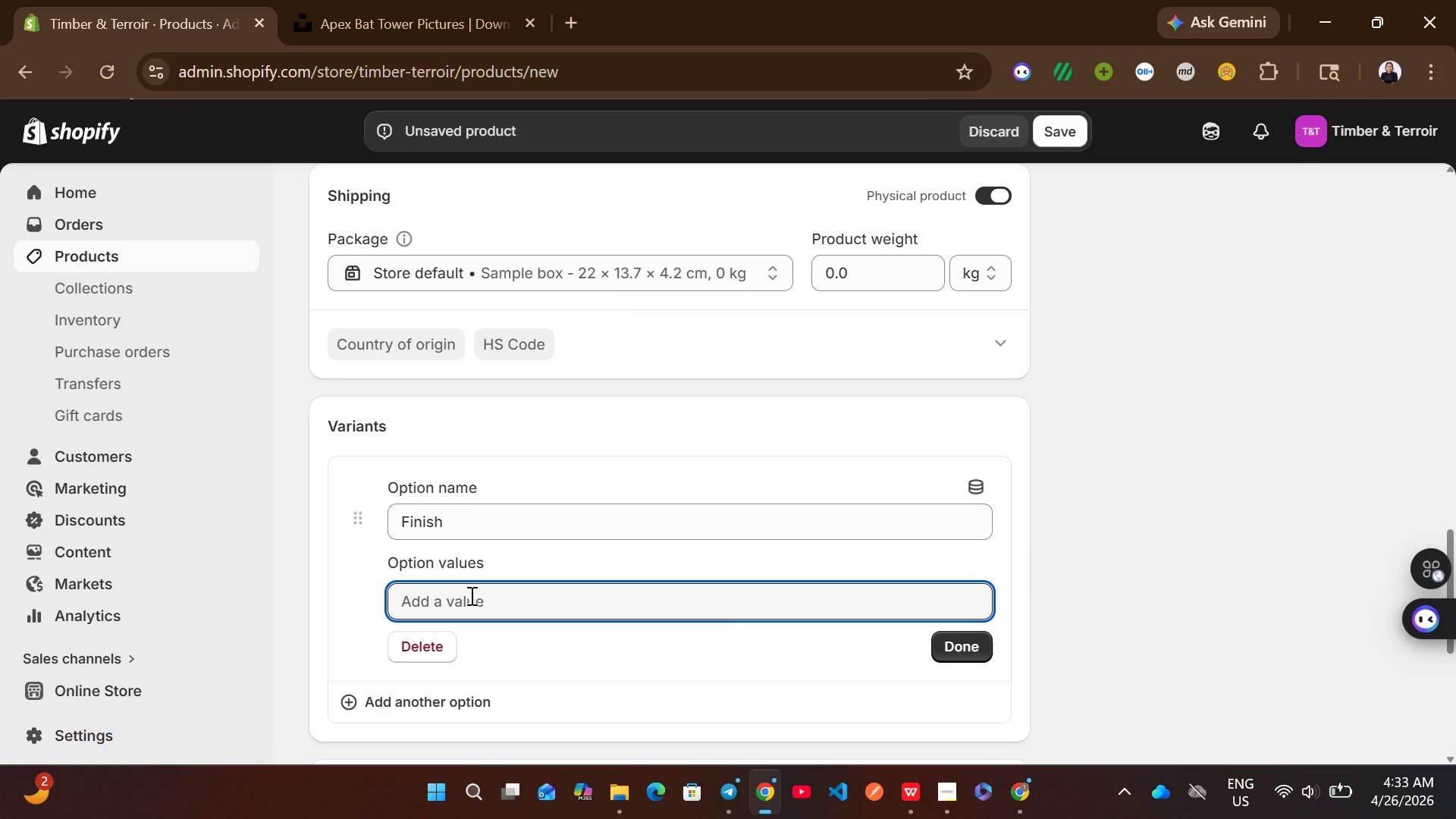 
type(Raw)
 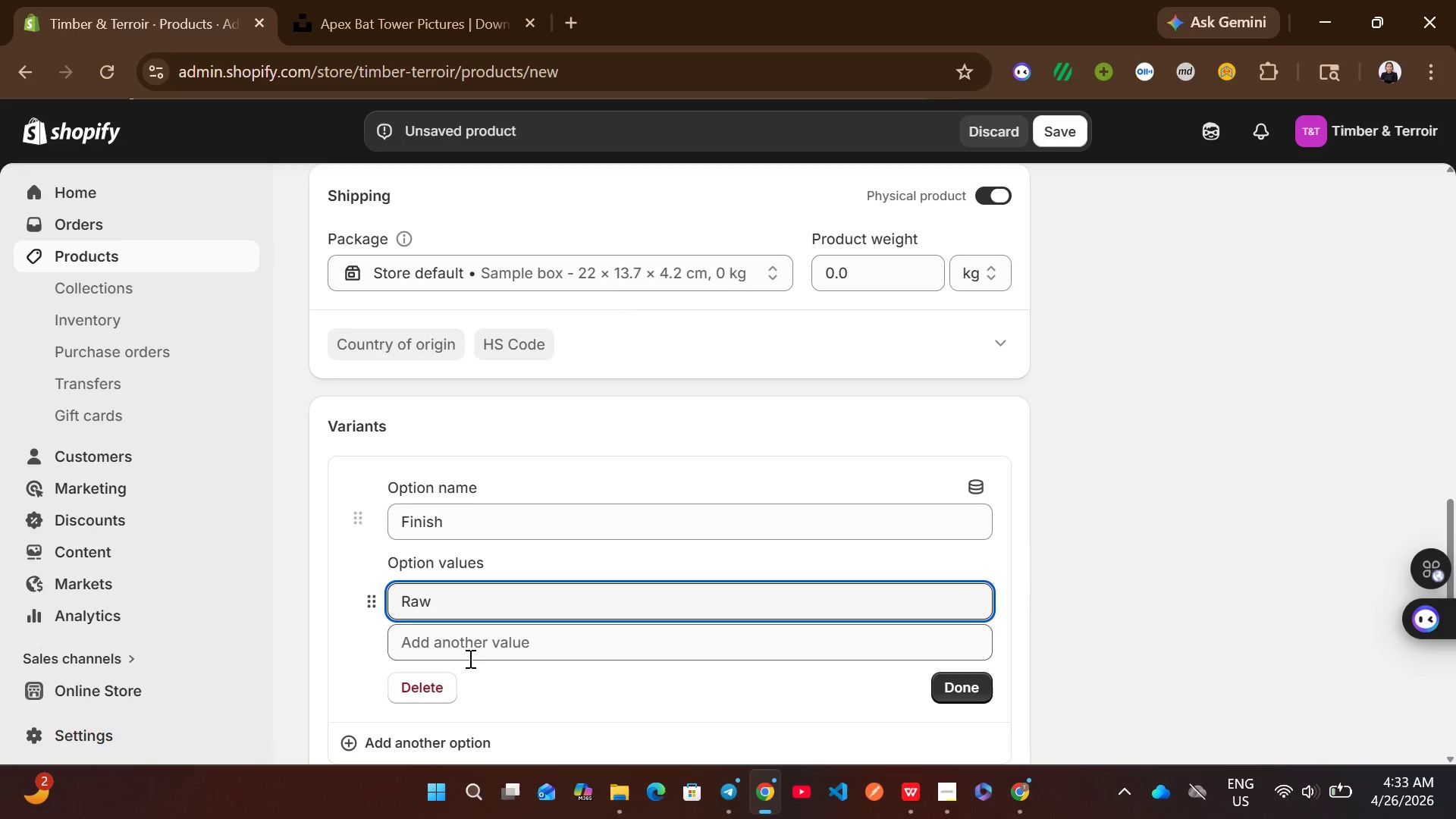 
left_click([468, 660])
 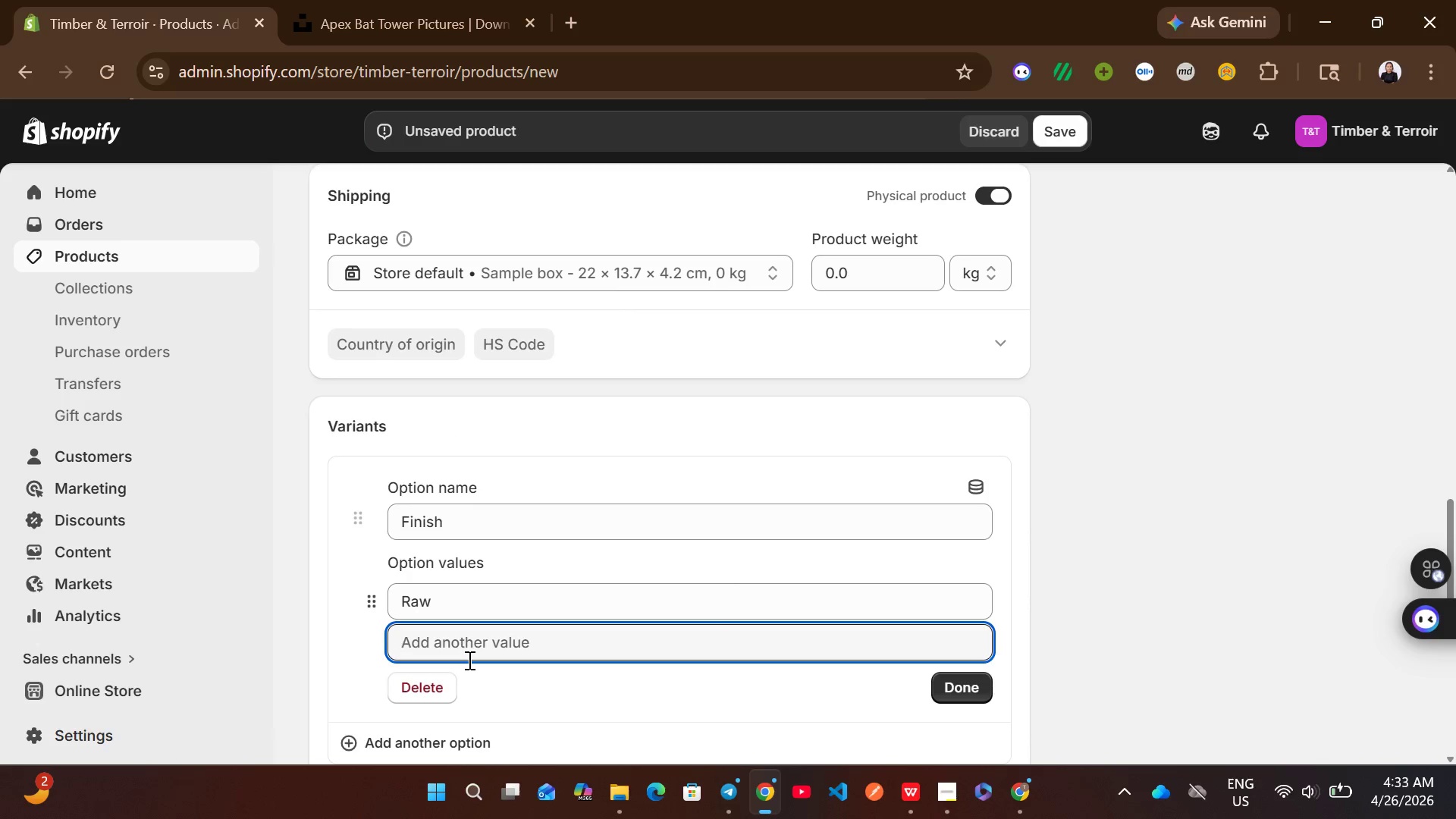 
type(Linseed Oil)
 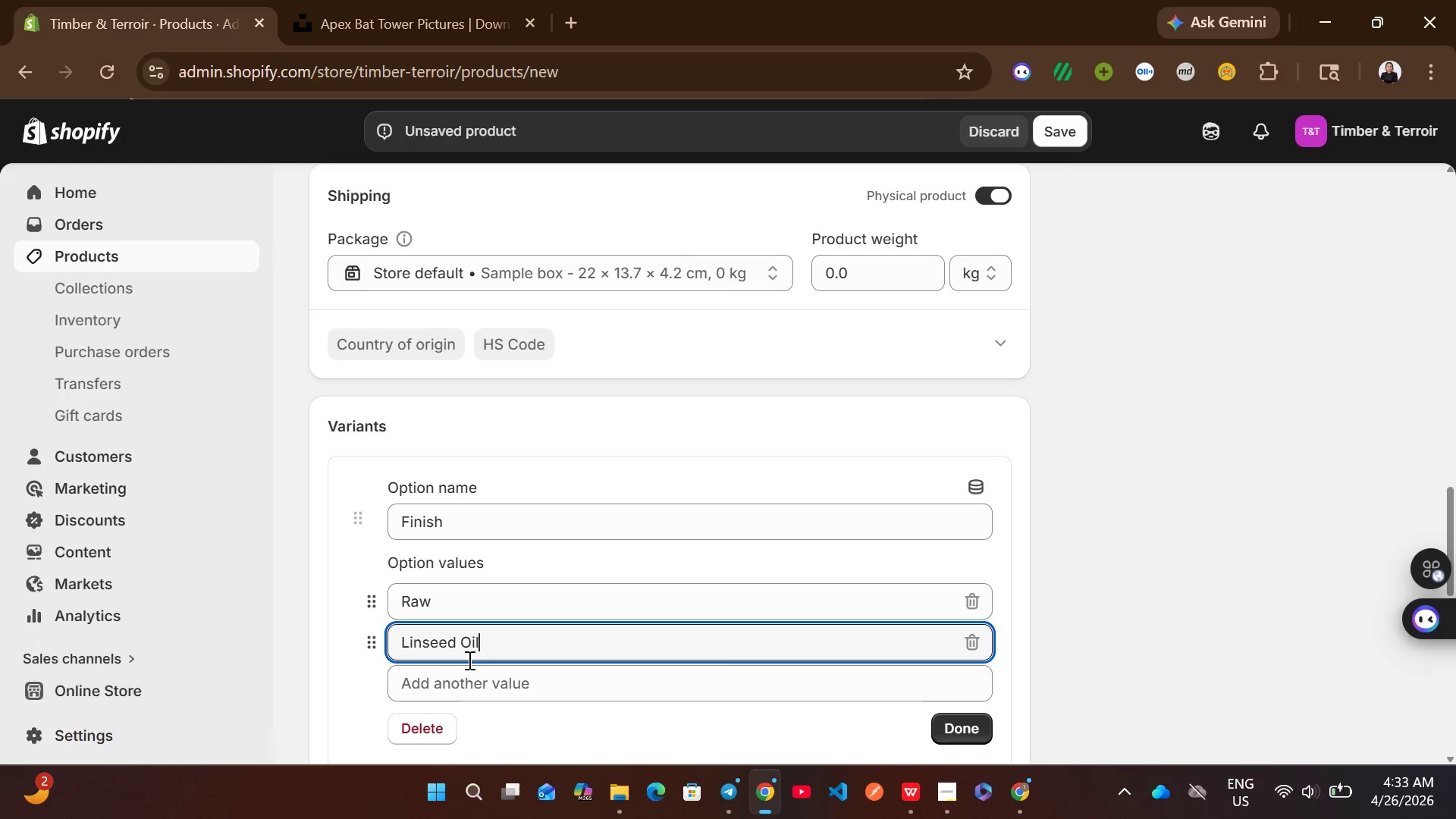 
left_click([446, 700])
 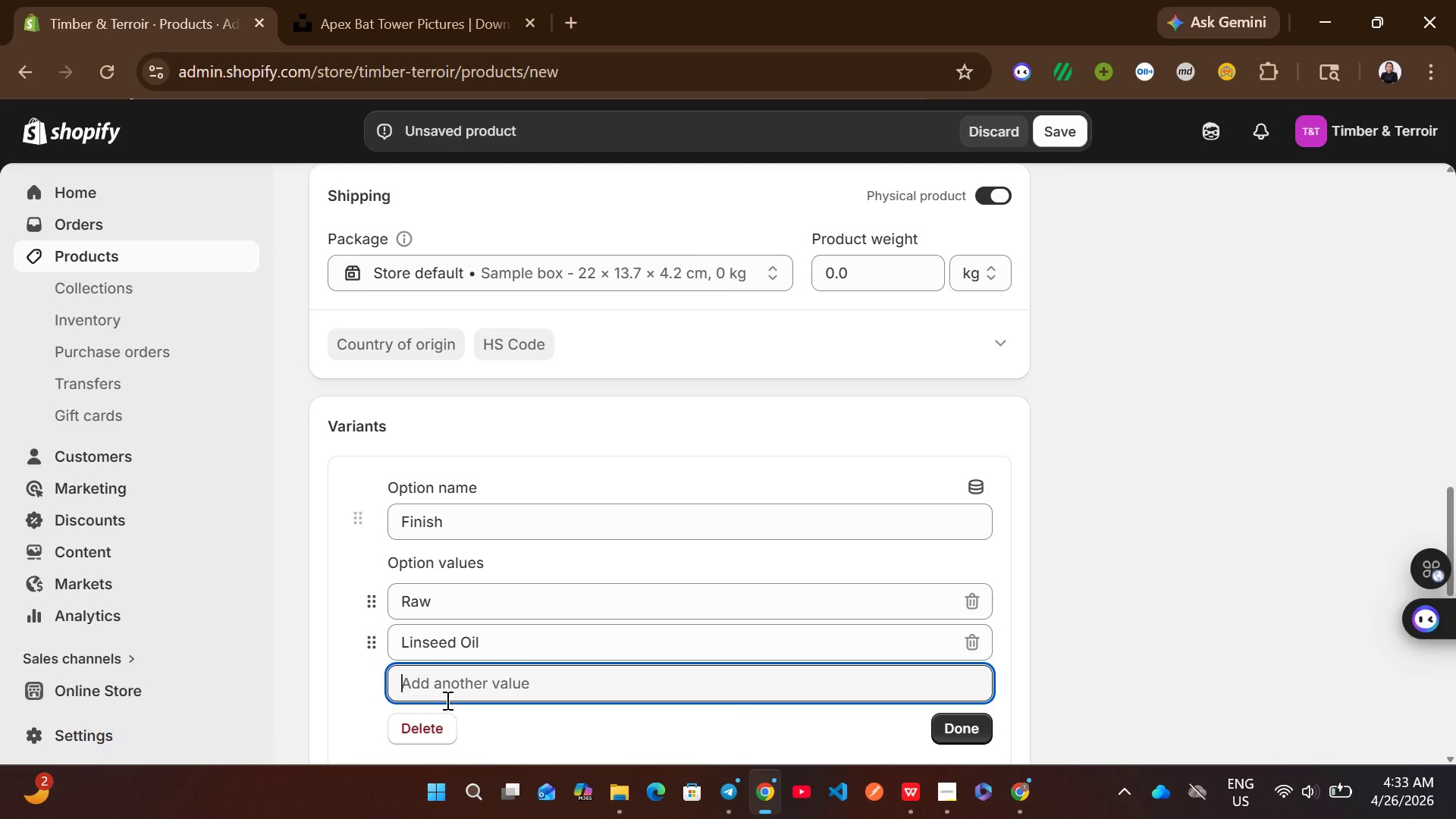 
type(Charred)
 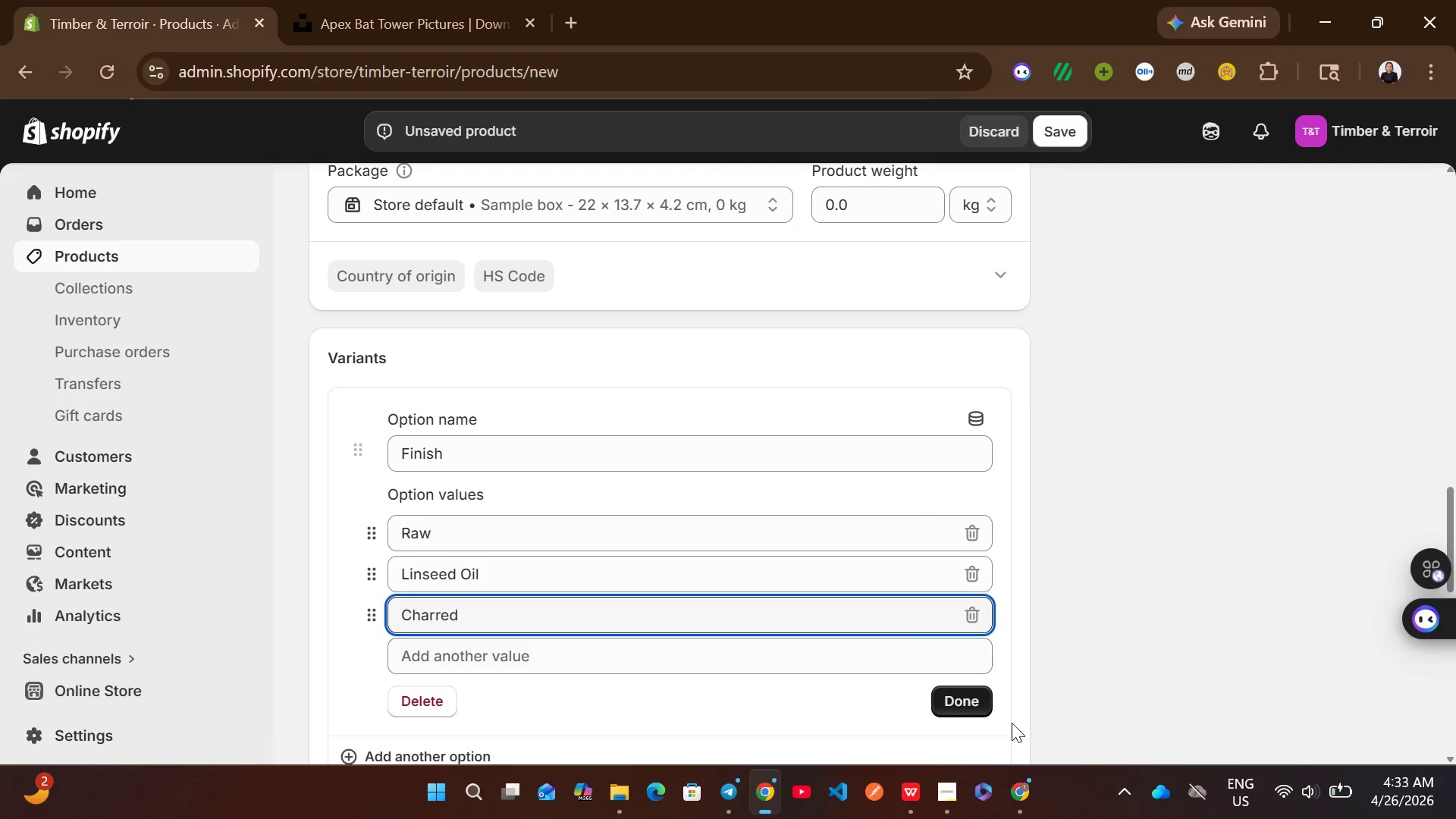 
left_click([981, 712])
 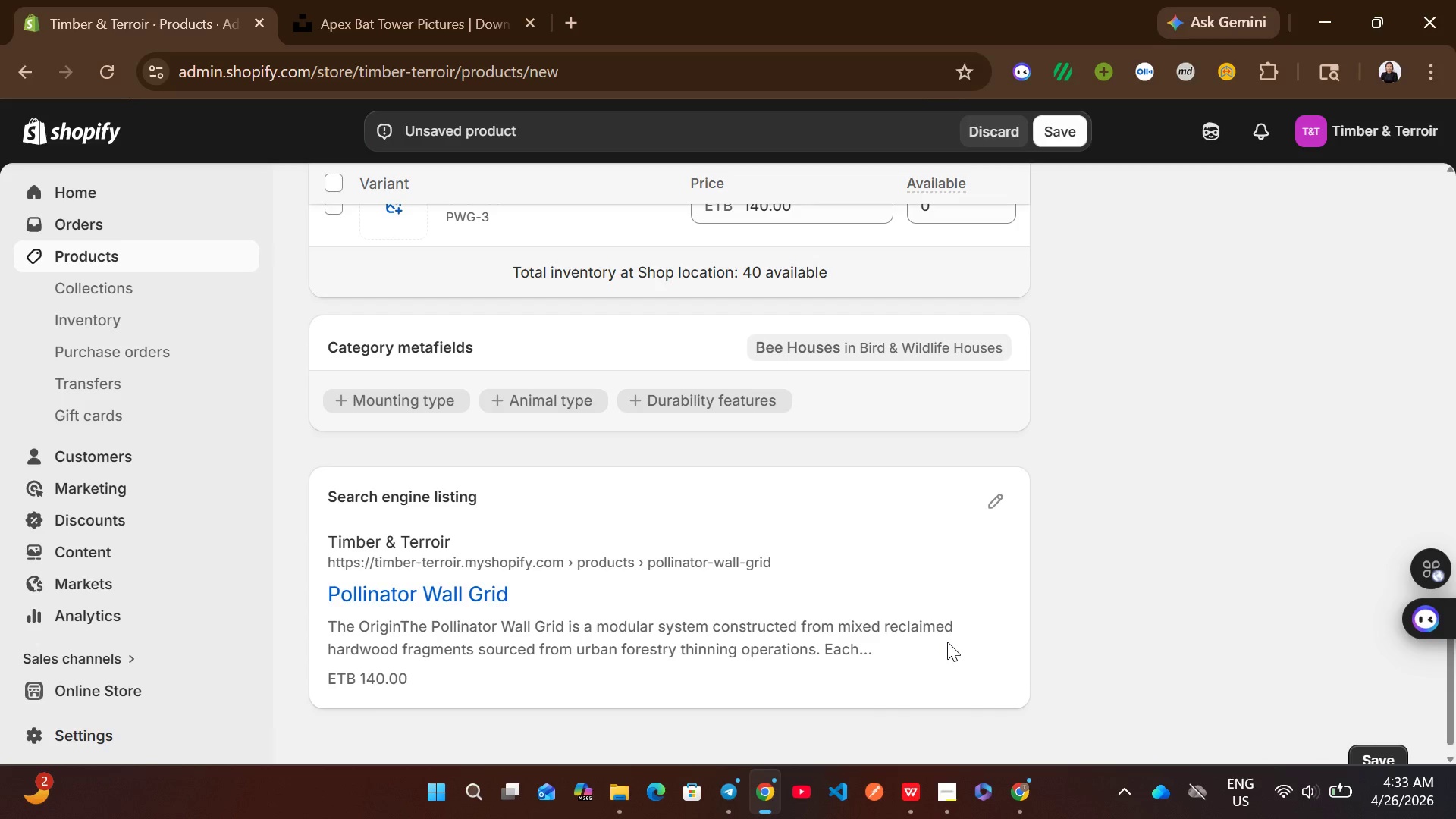 
left_click([1005, 492])
 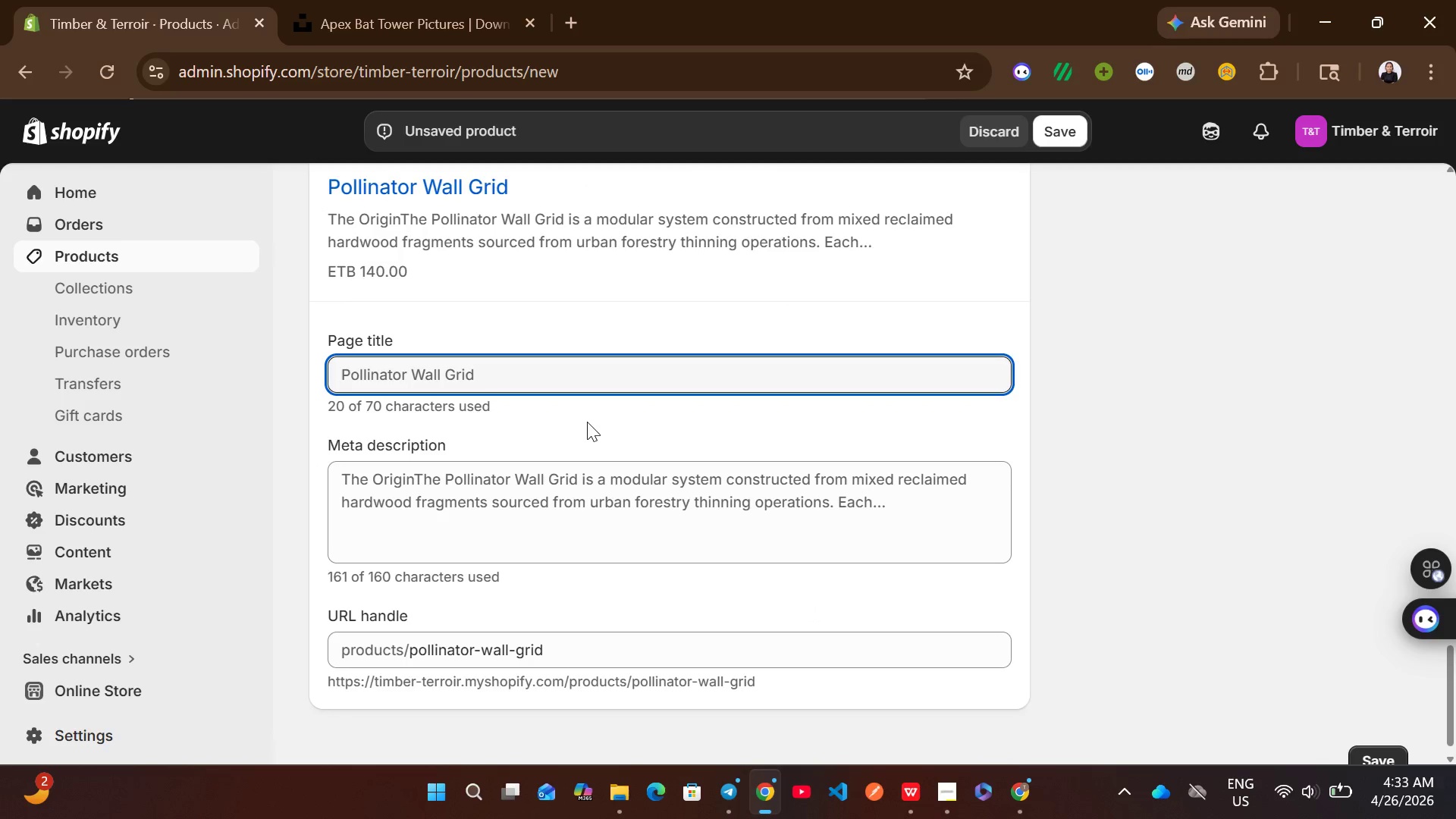 
left_click([529, 377])
 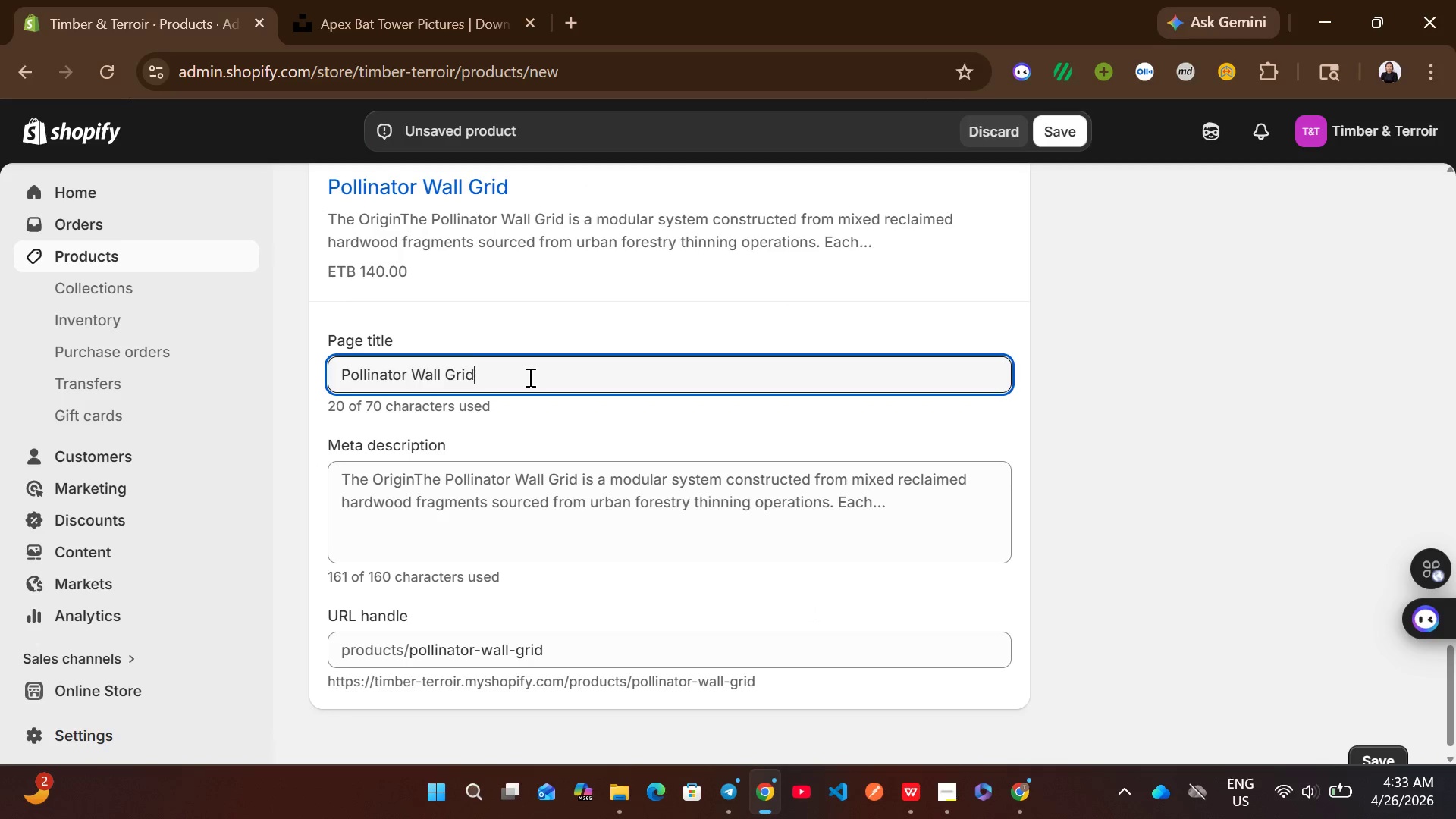 
key(Space)
 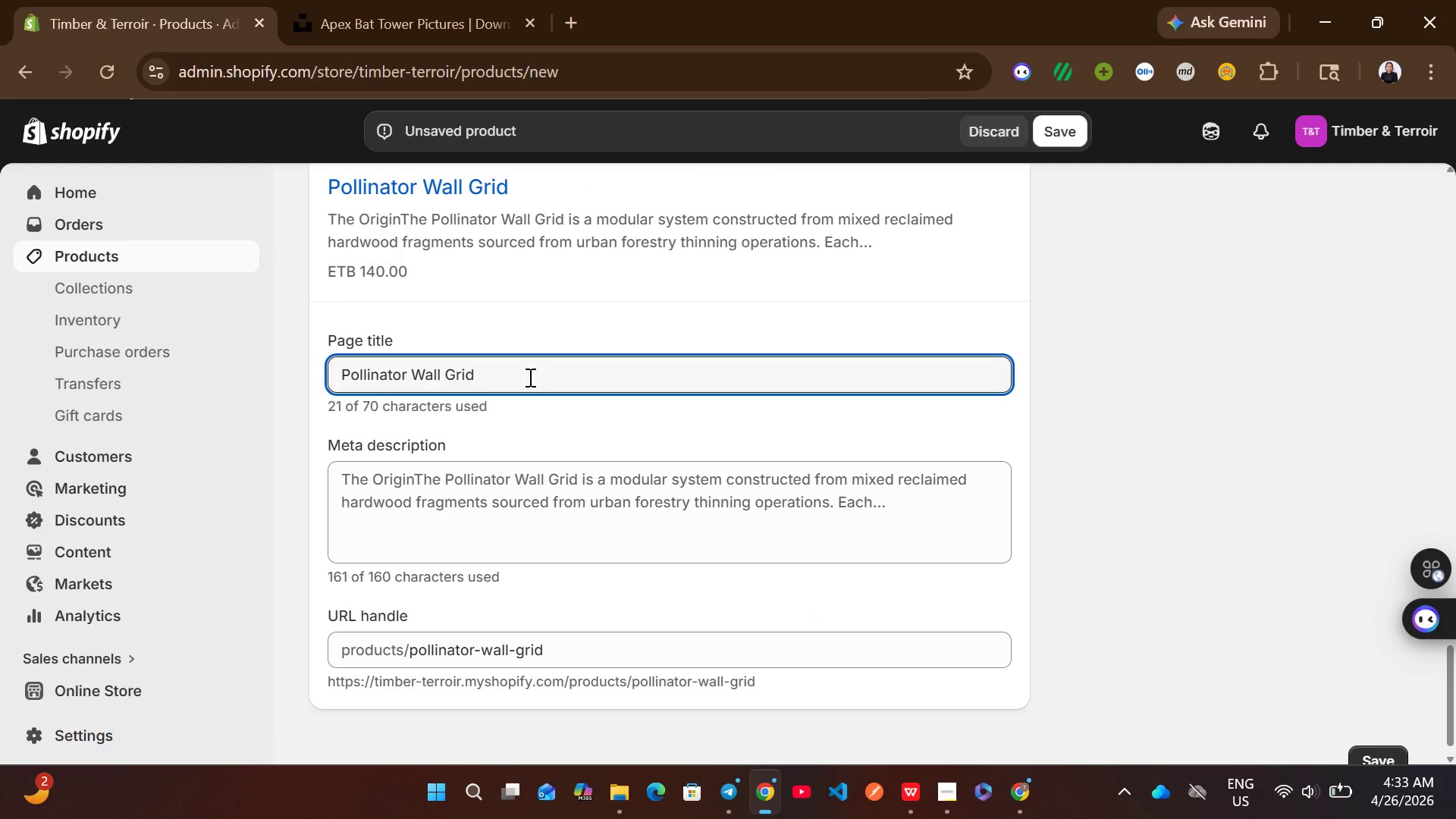 
hold_key(key=ShiftRight, duration=0.45)
 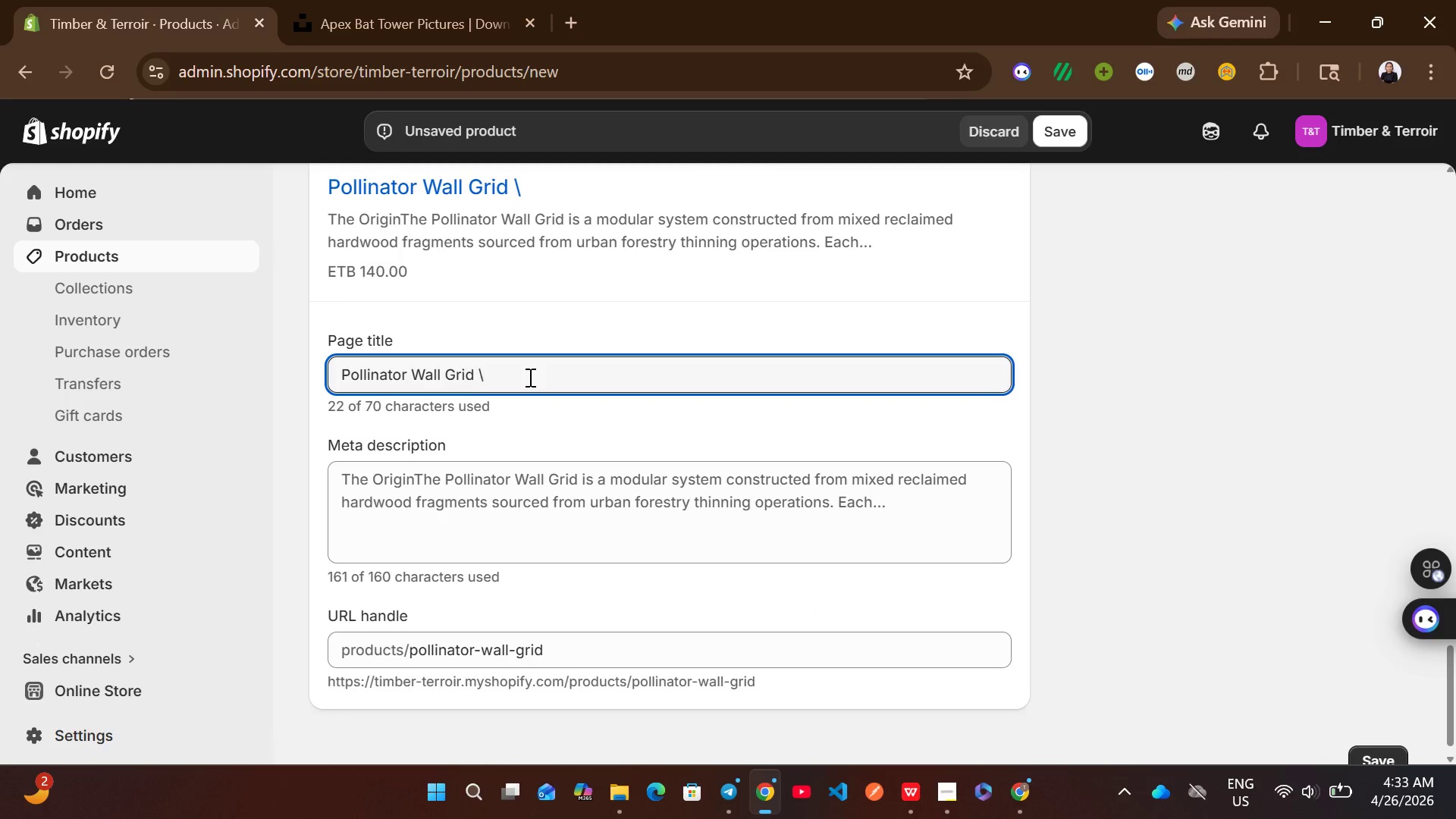 
key(Backslash)
 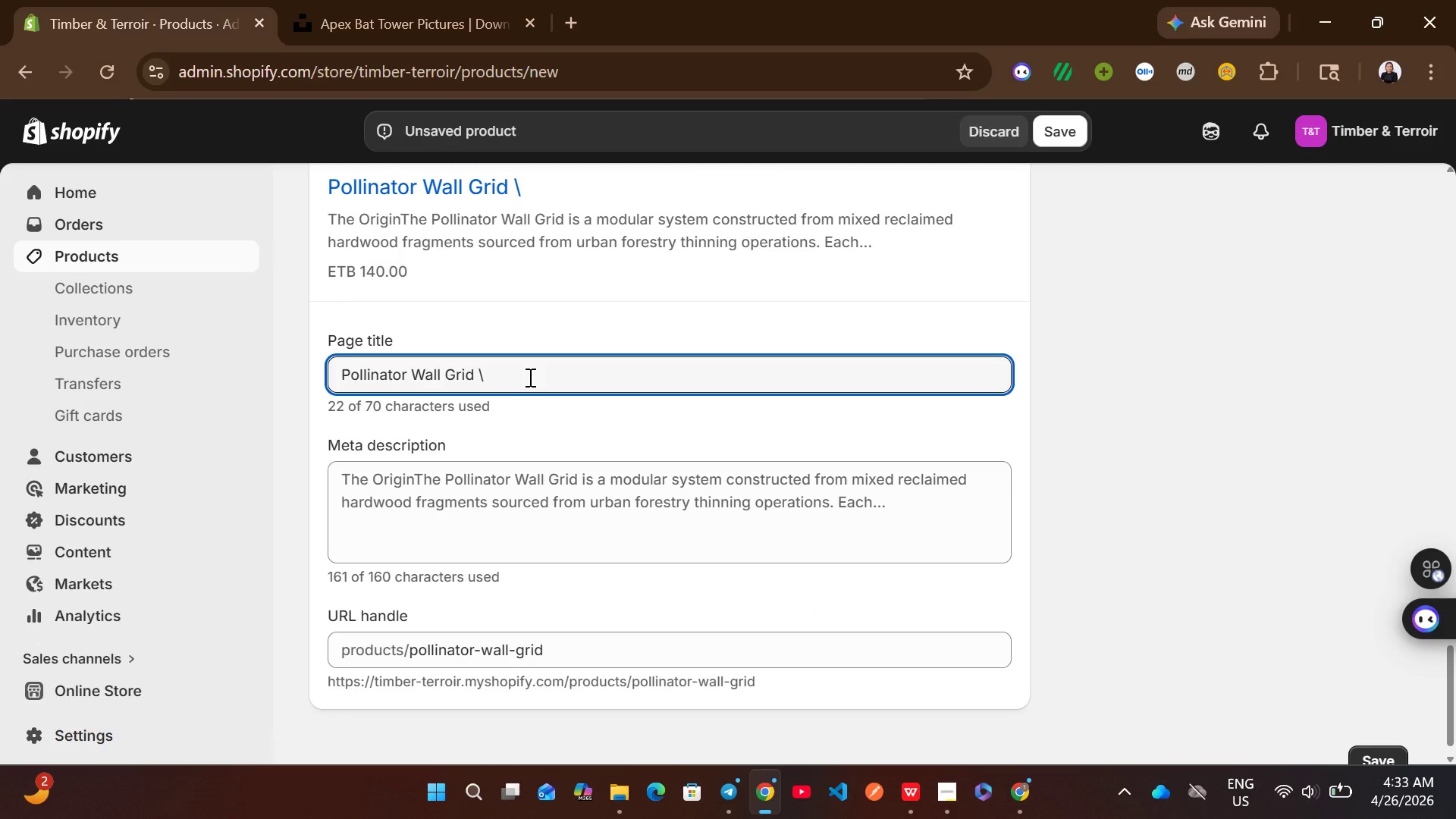 
key(Backspace)
 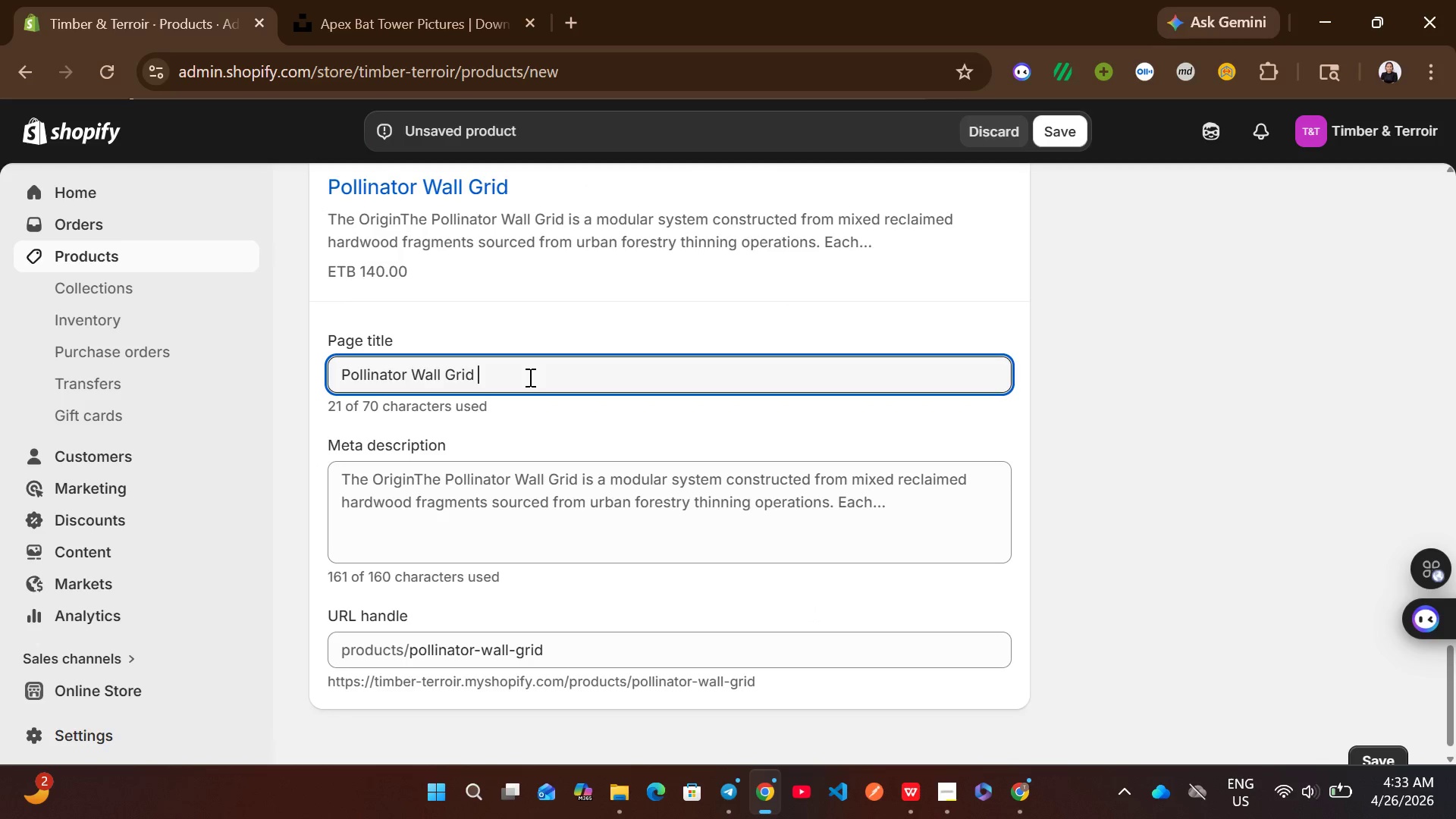 
key(Shift+Backslash)
 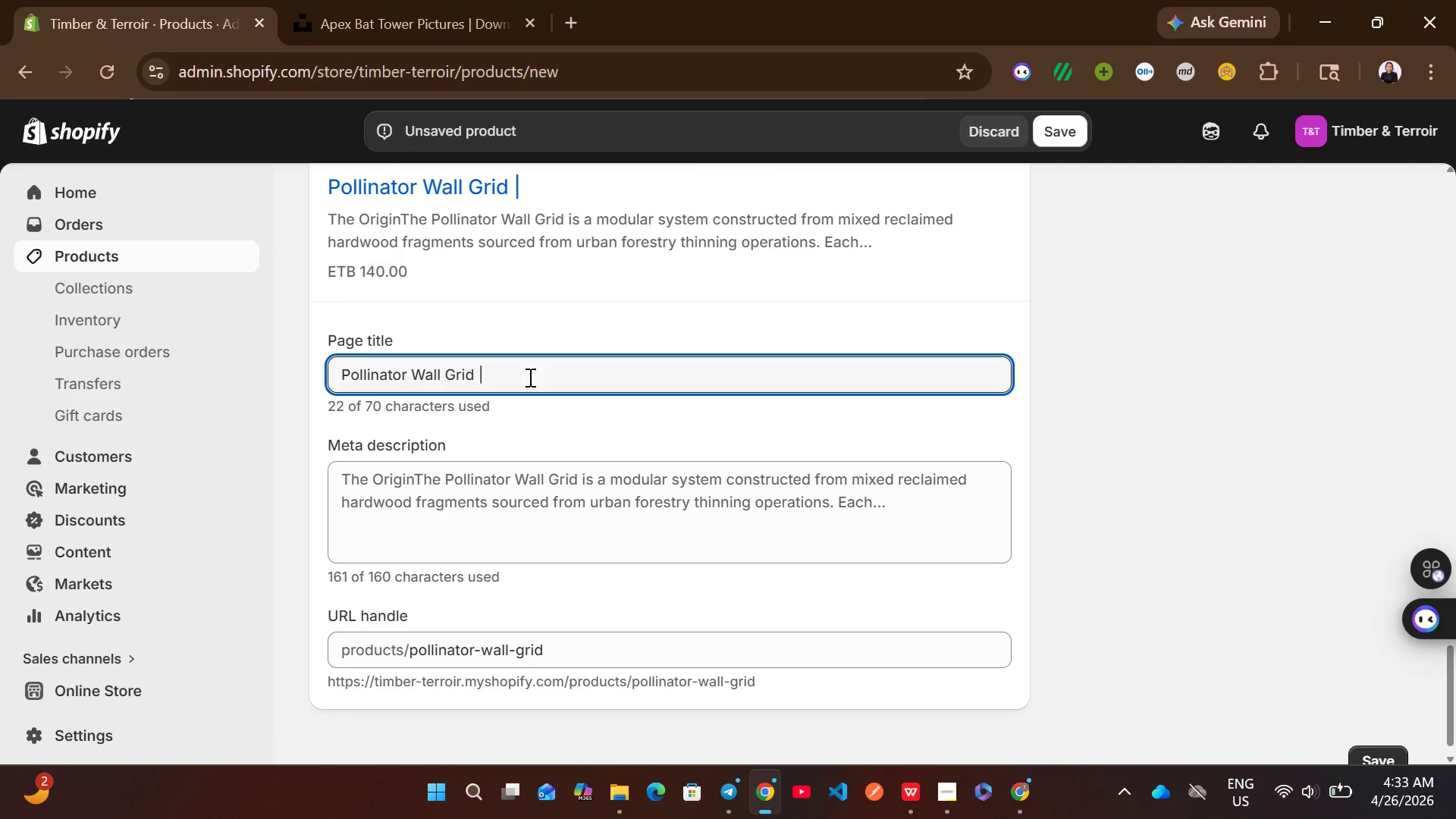 
key(Space)
 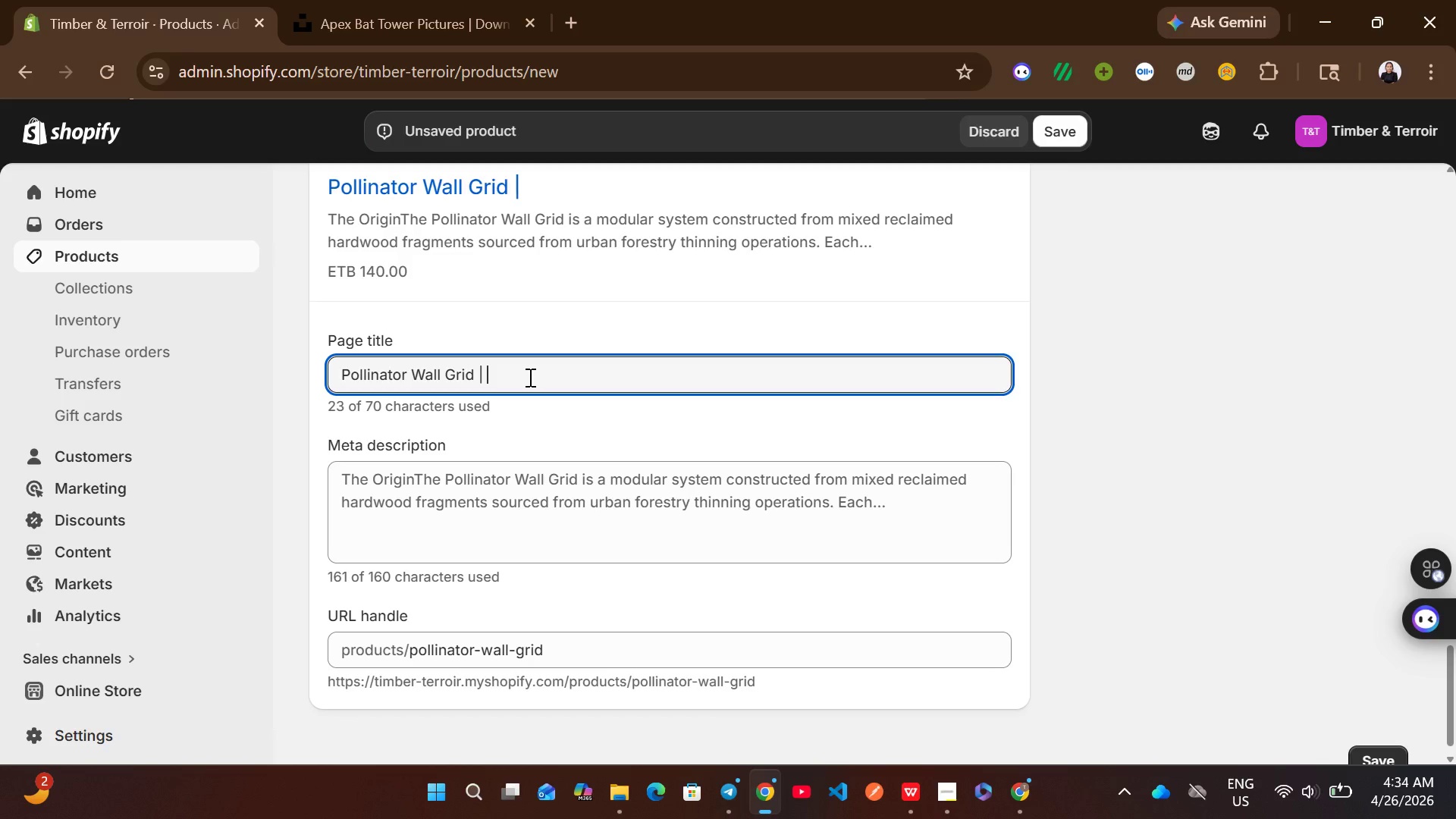 
wait(12.72)
 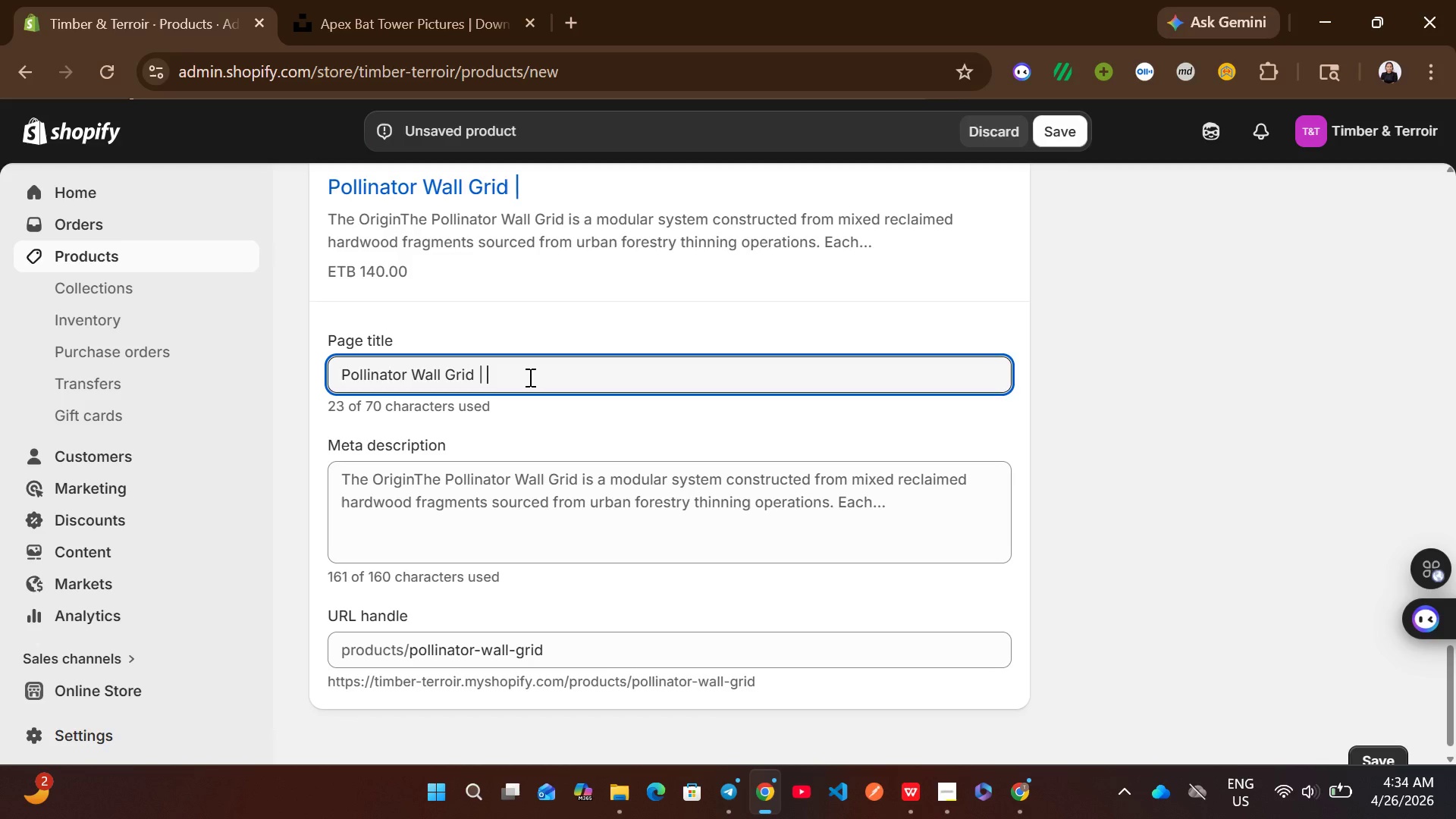 
type(Biodiversity System)
 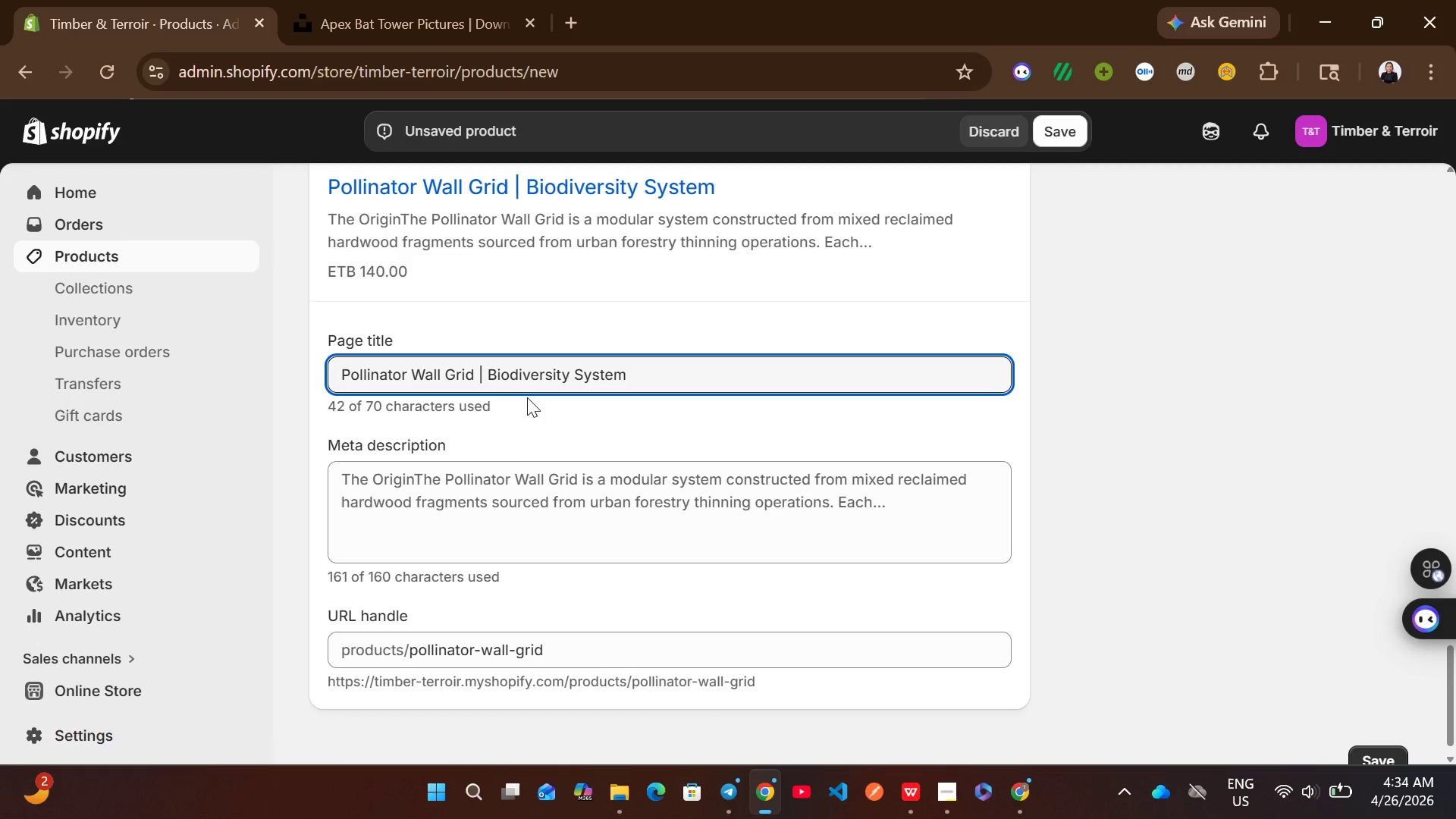 
left_click([502, 497])
 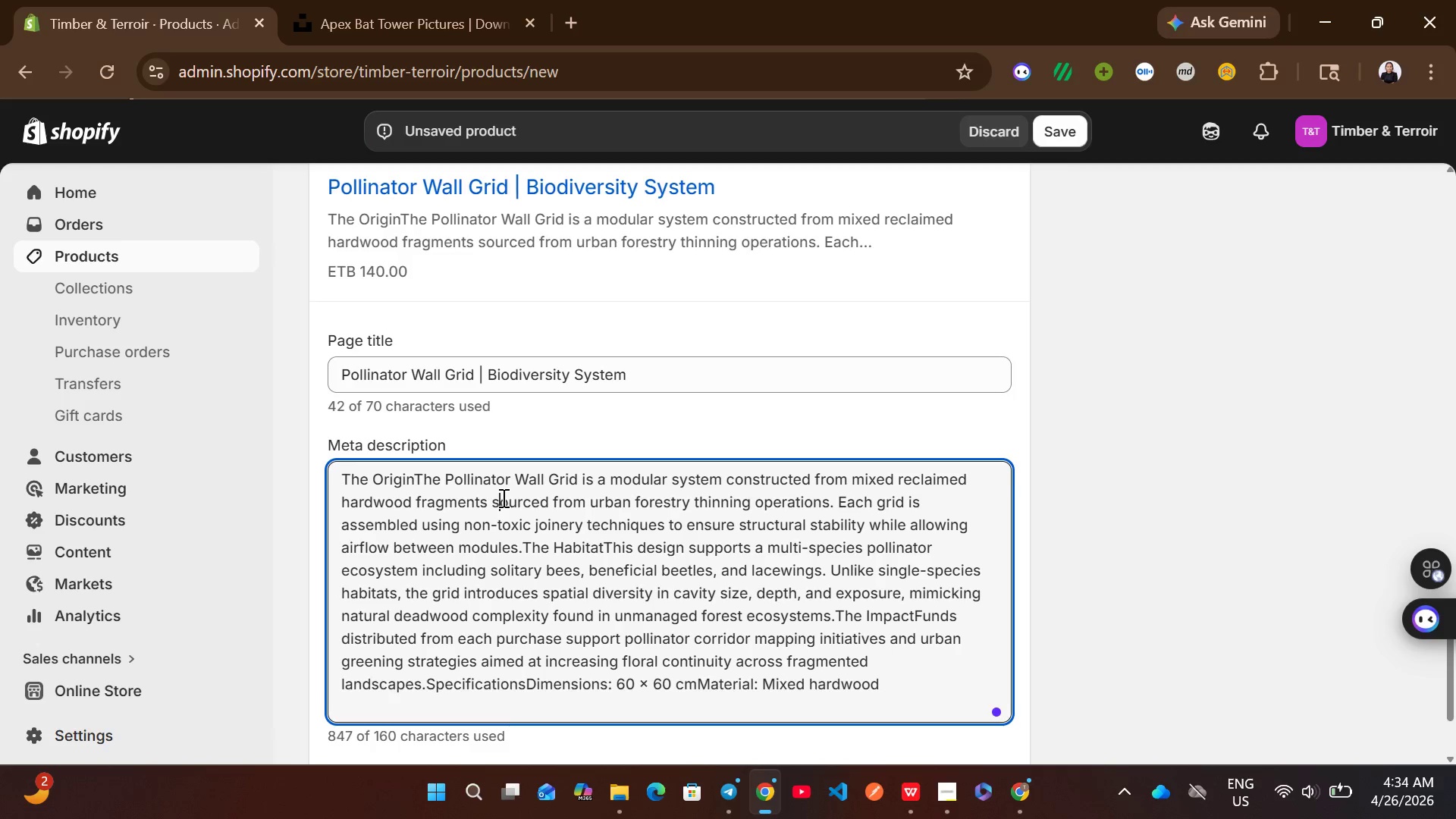 
key(Control+A)
 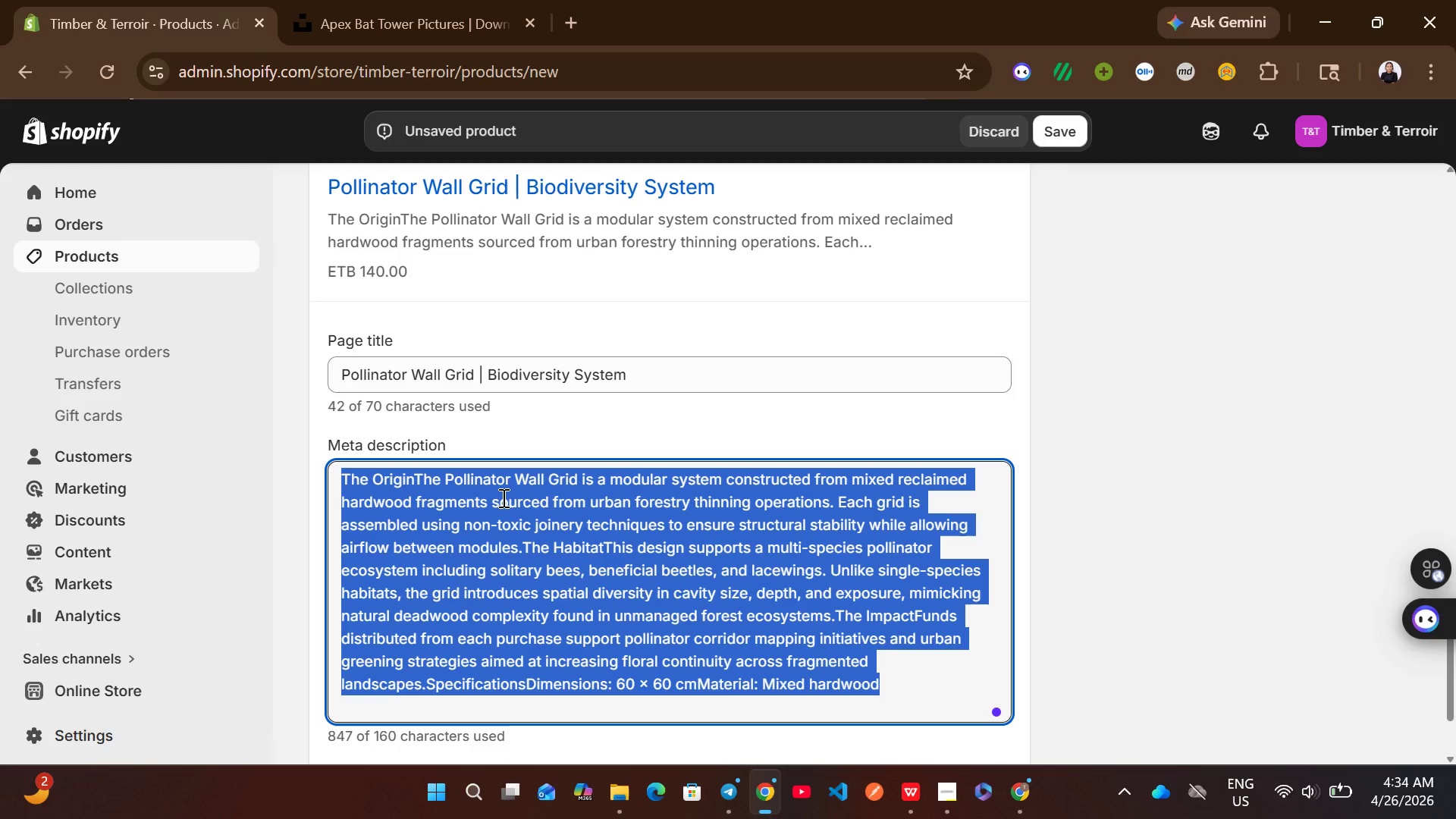 
wait(8.03)
 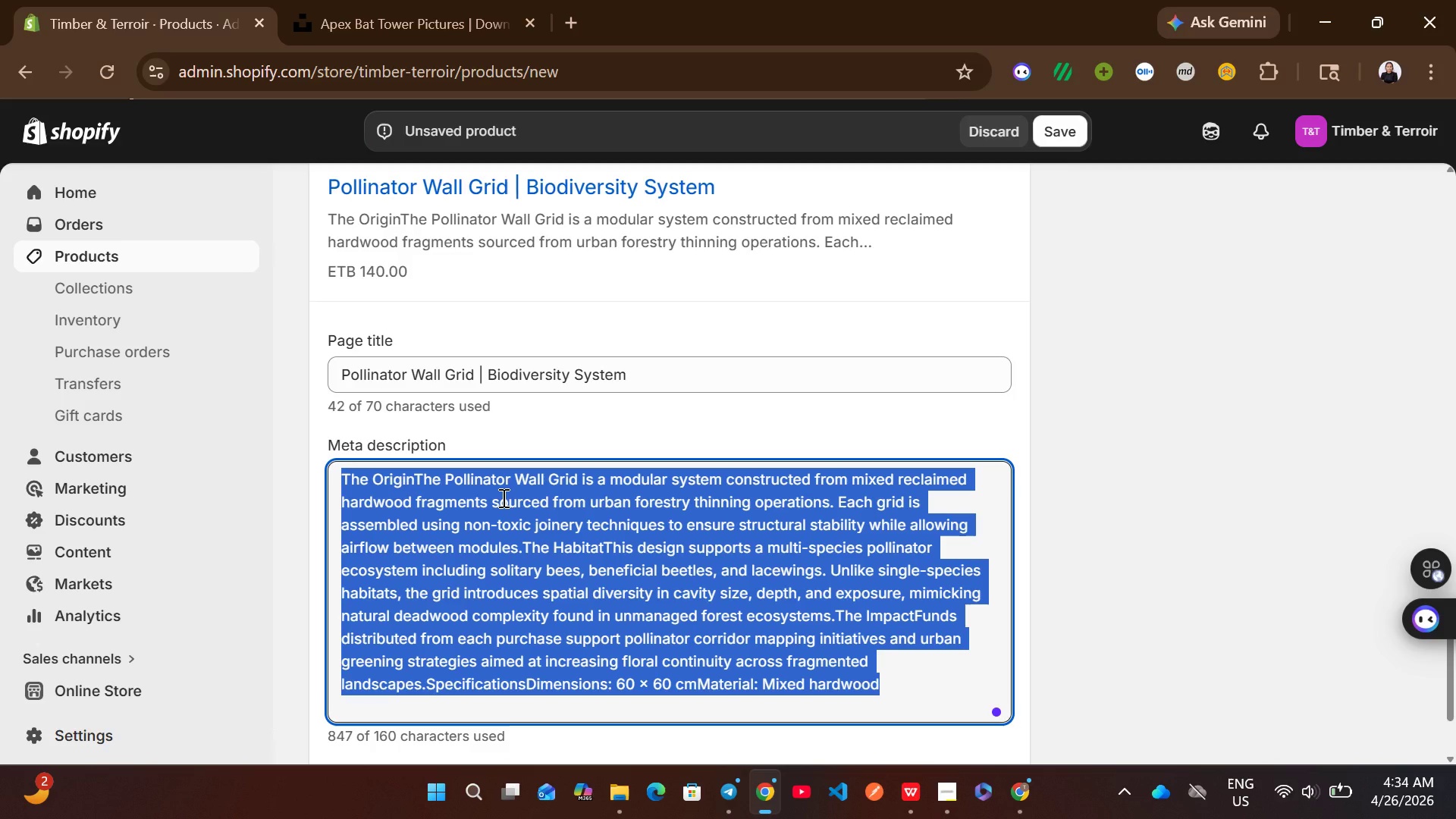 
type(Modulat)
key(Backspace)
type(r Pol)
key(Backspace)
key(Backspace)
key(Backspace)
type(pollinator for habitat designed for urban ecological restoration.)
 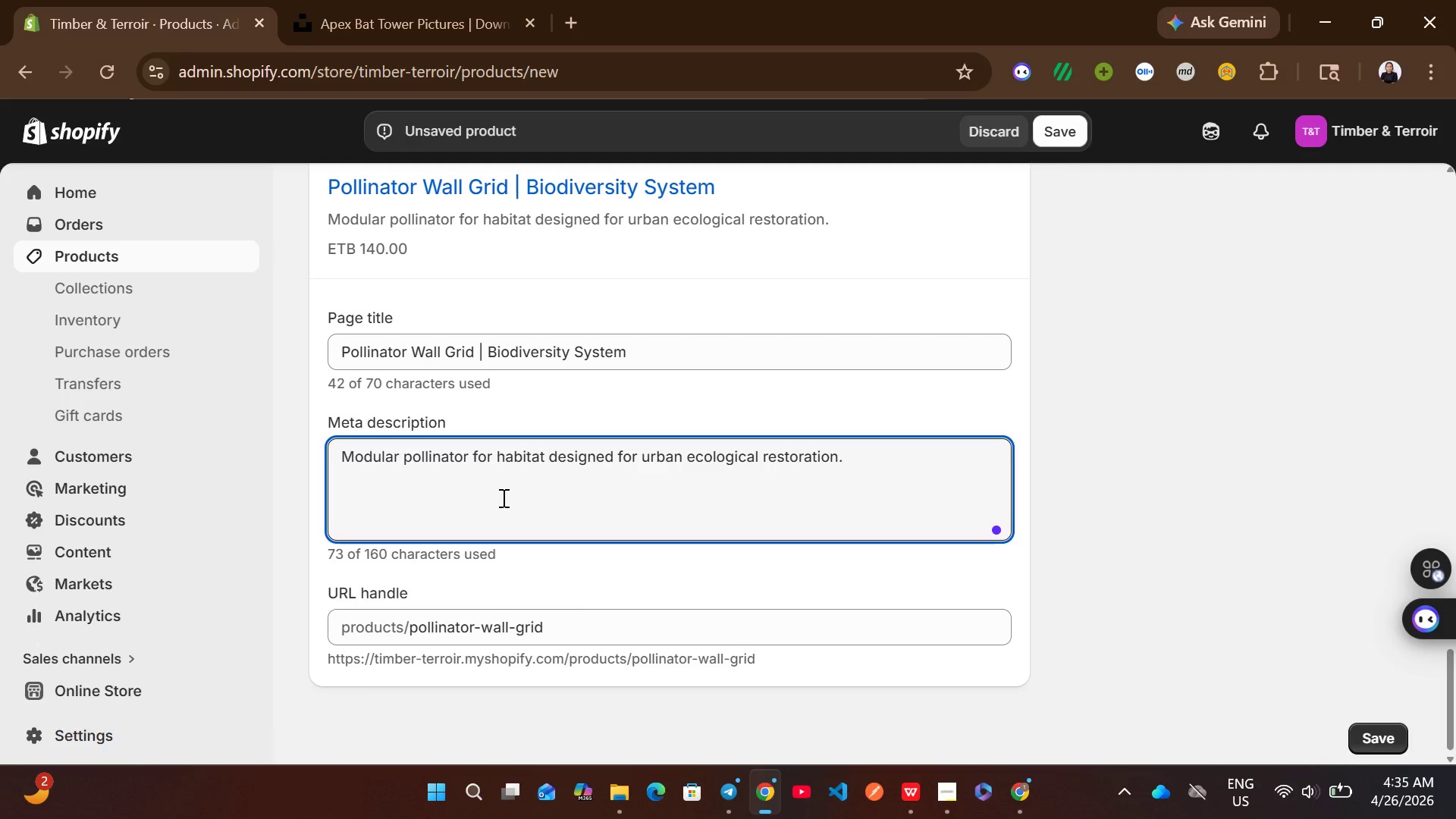 
wait(8.05)
 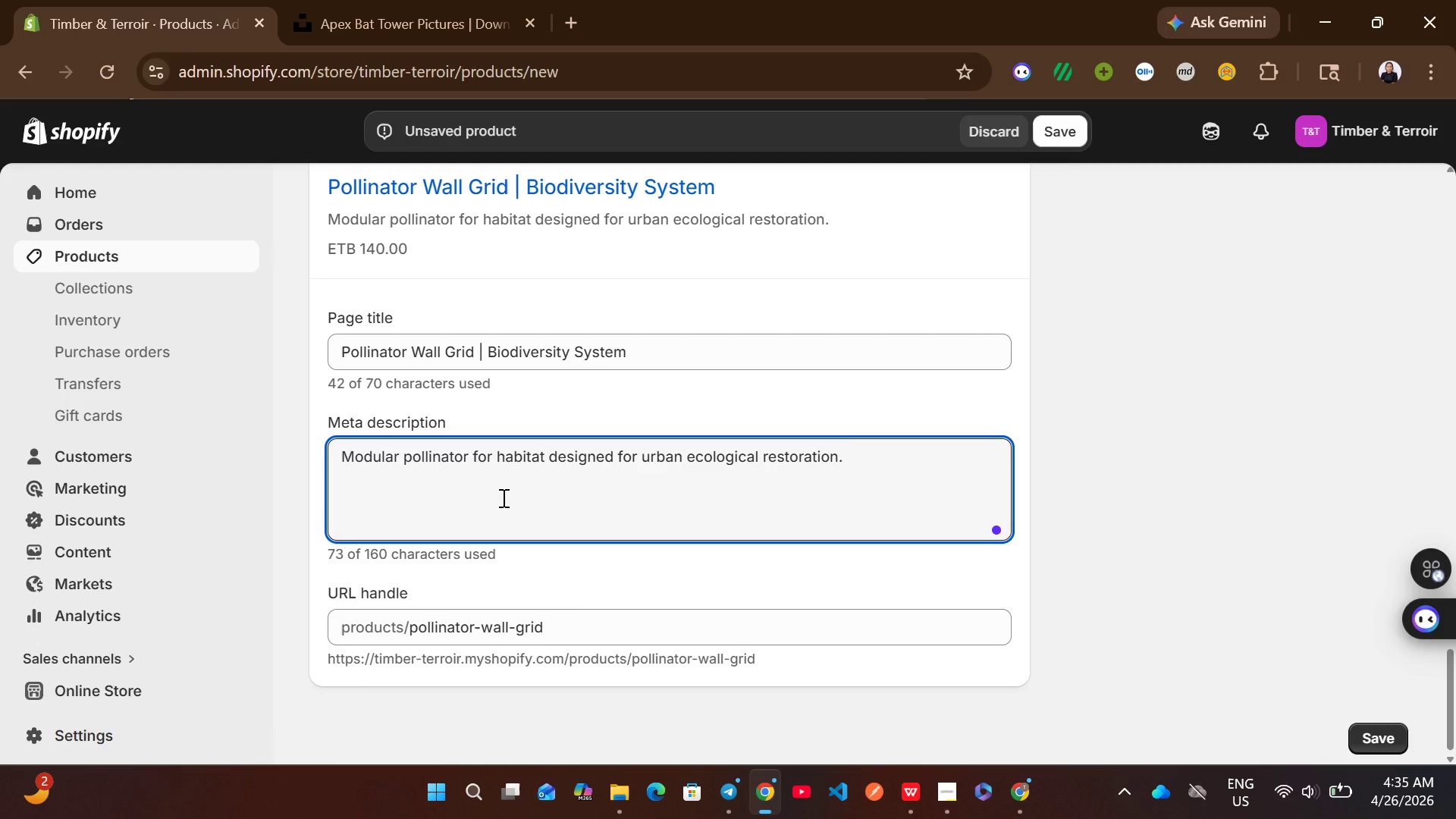 
left_click([1051, 140])
 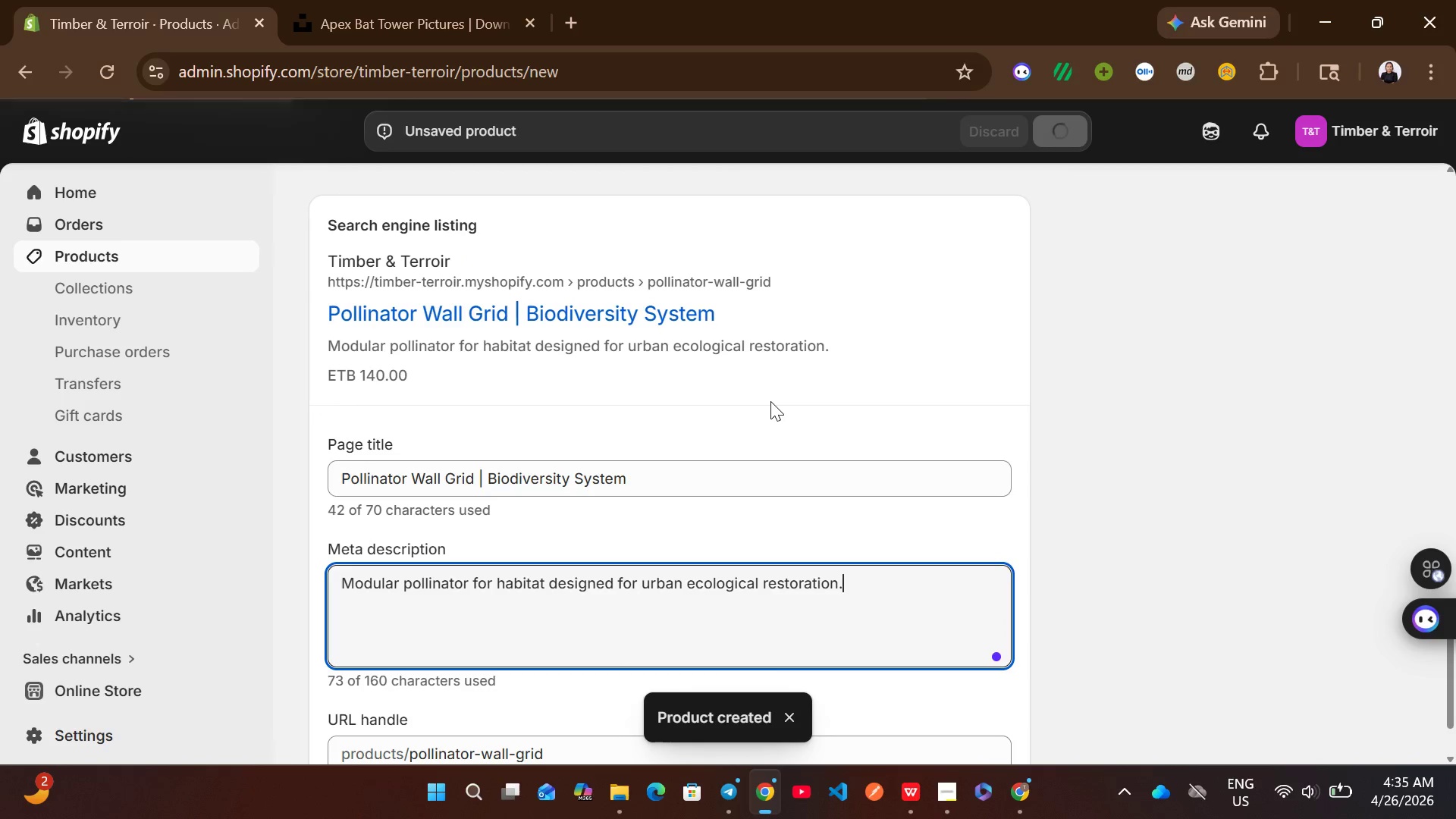 
wait(7.48)
 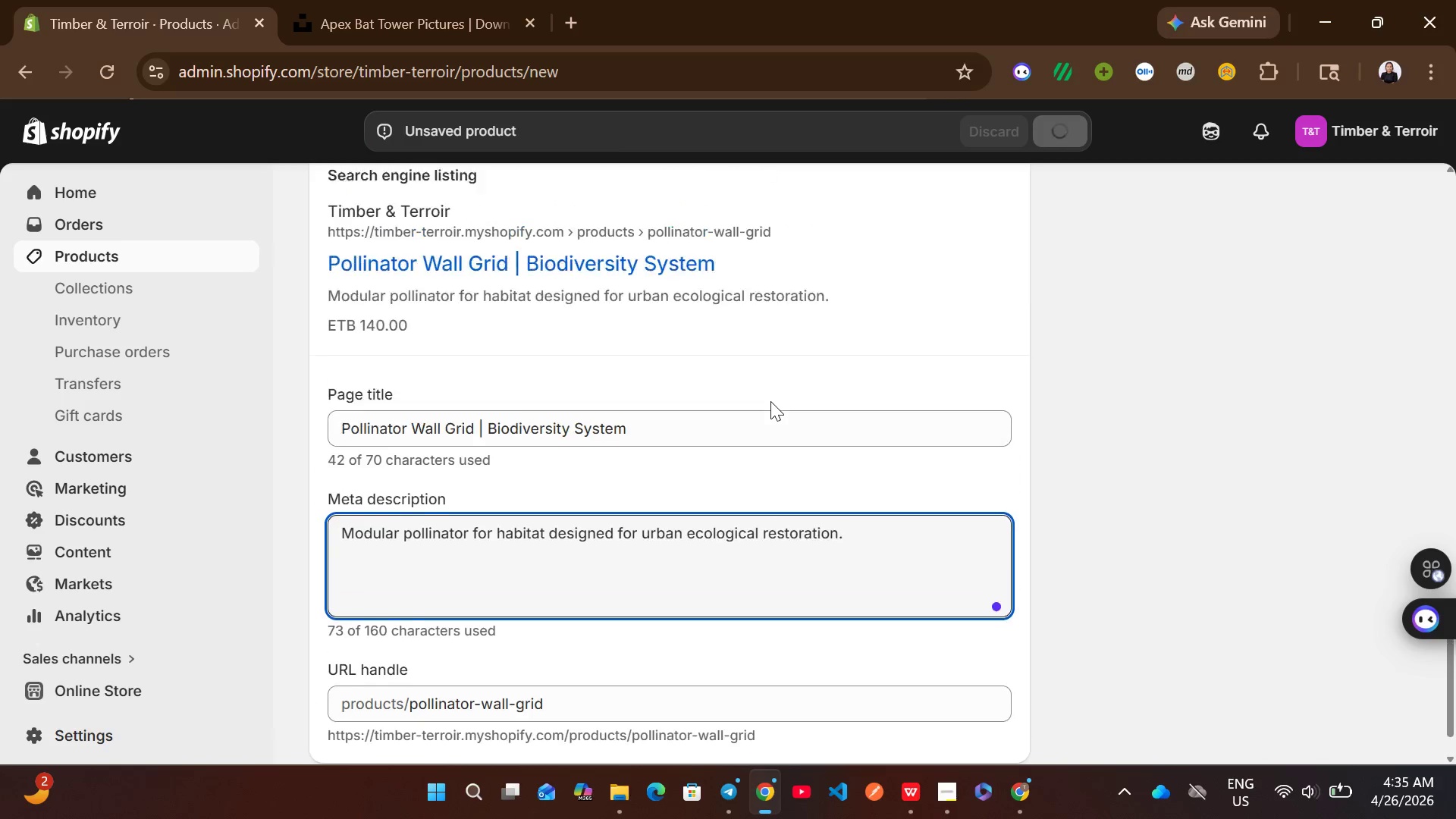 
left_click_drag(start_coordinate=[963, 788], to_coordinate=[956, 788])
 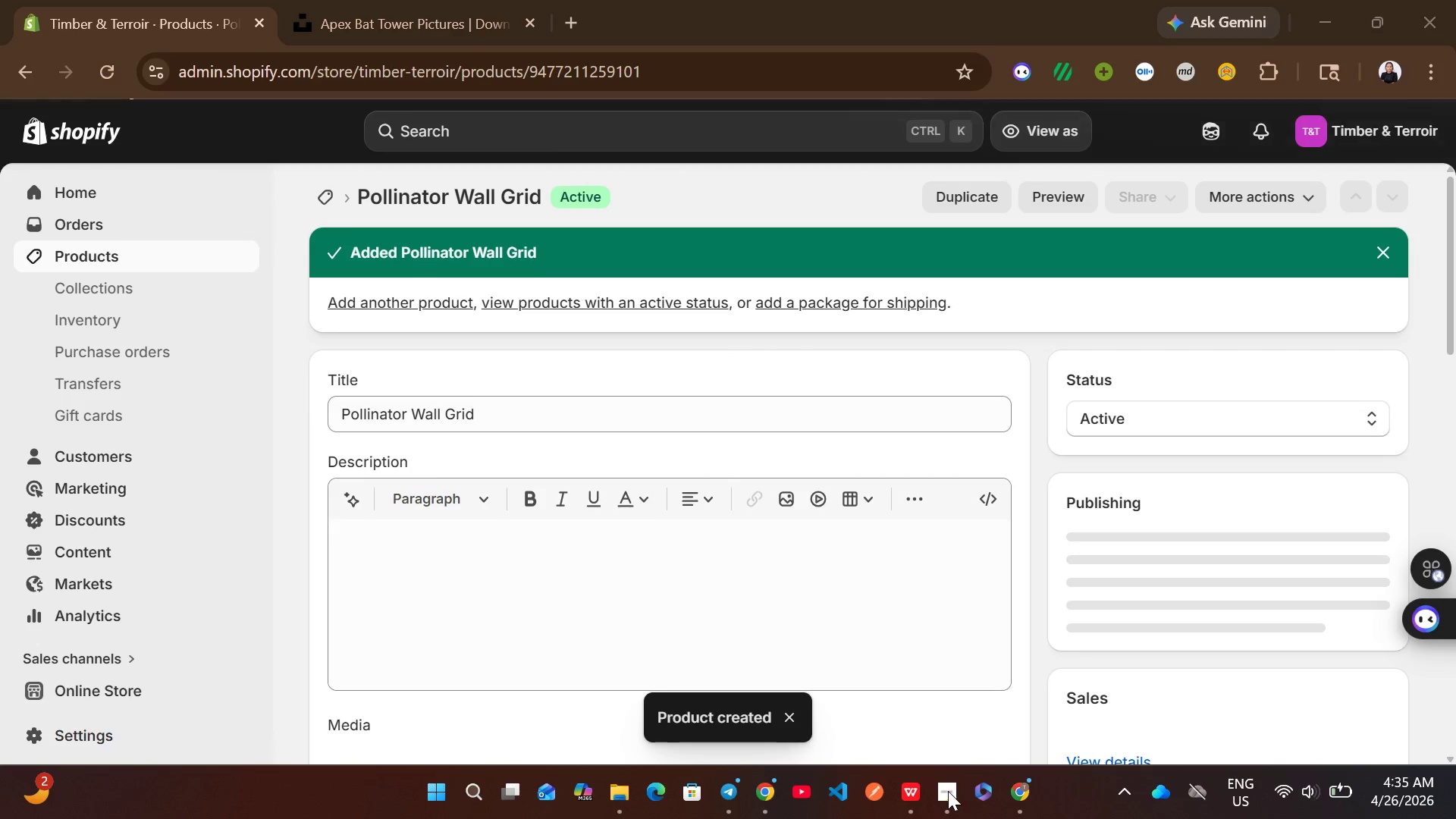 
left_click([948, 792])